 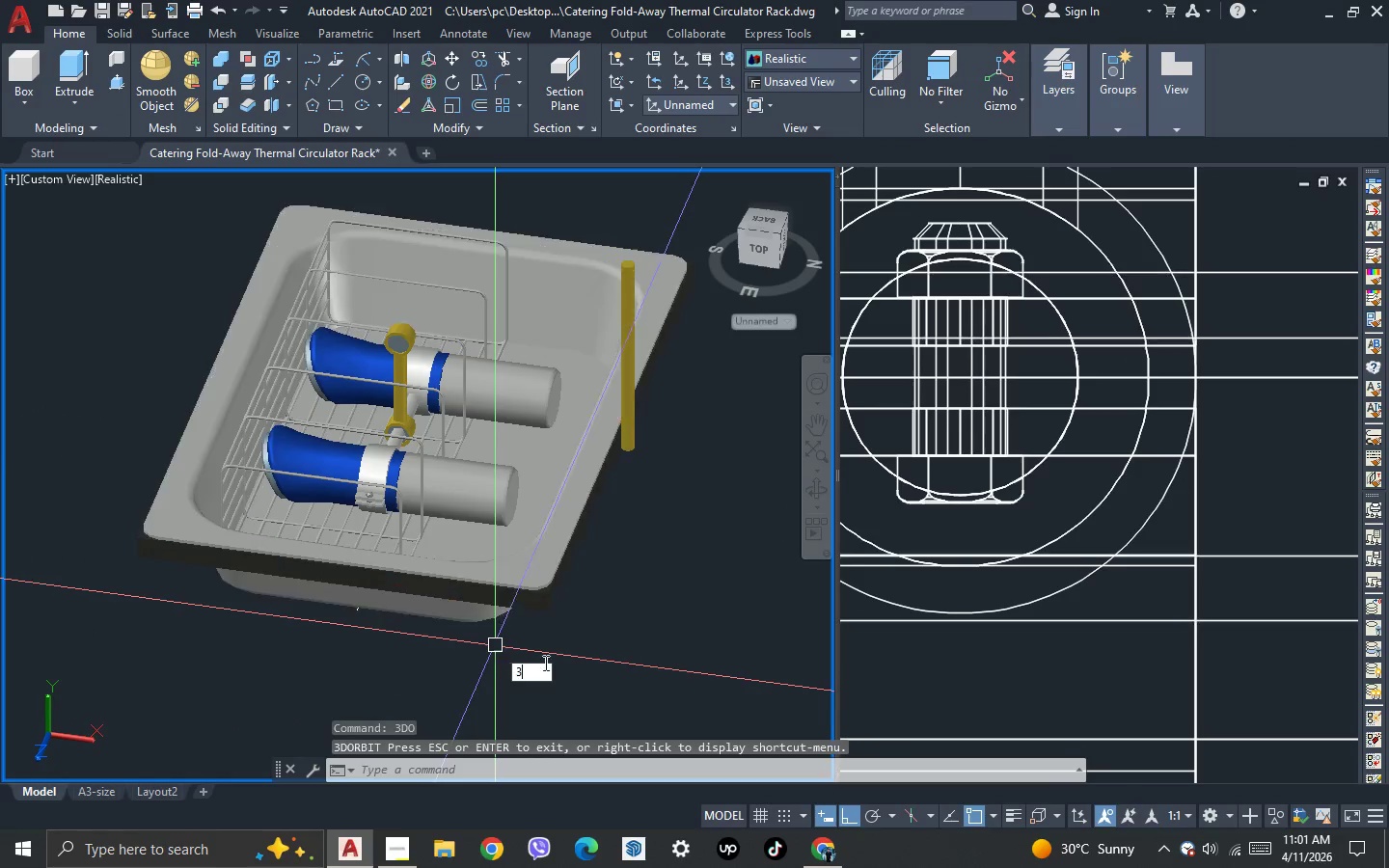 
key(Space)
 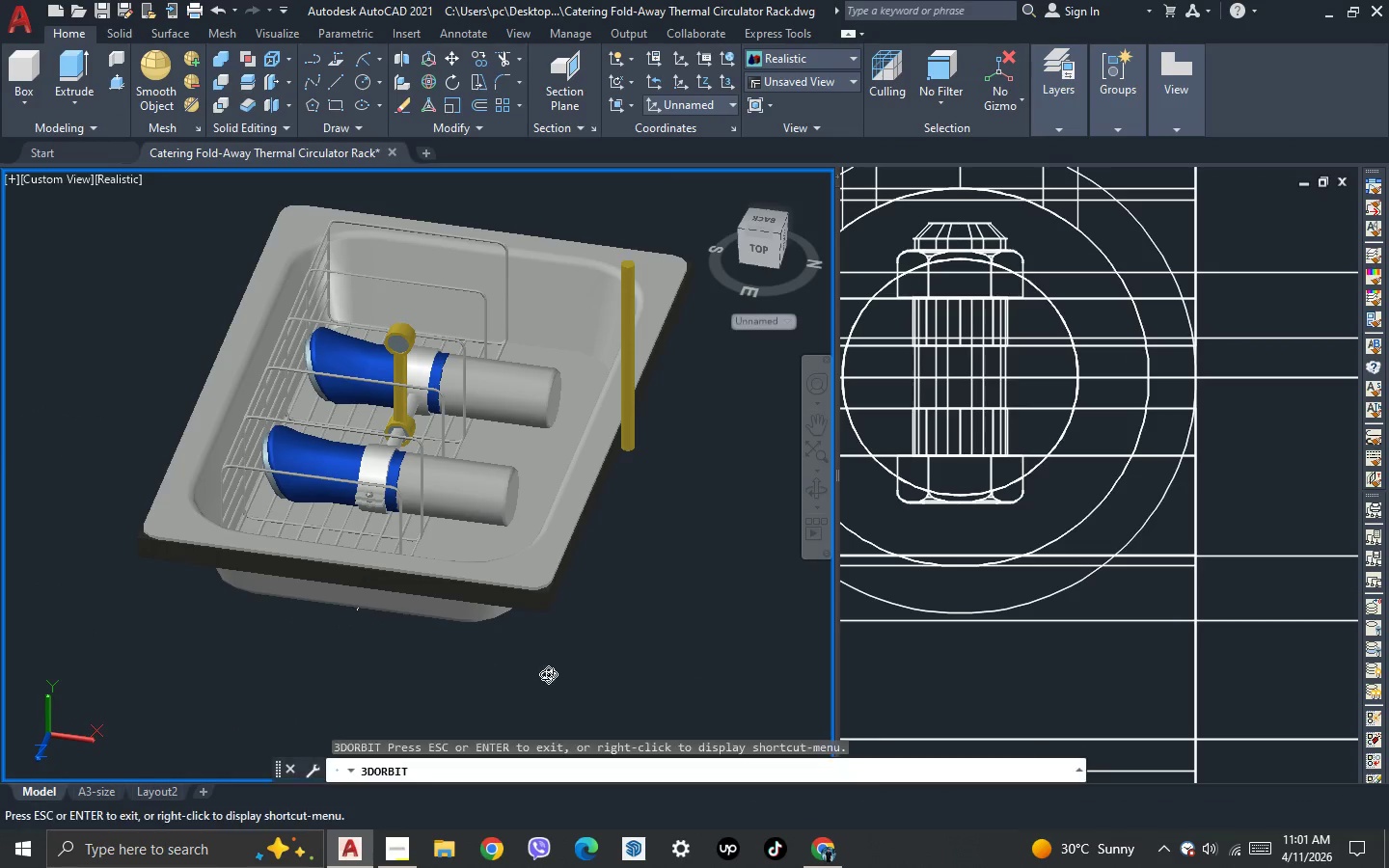 
left_click_drag(start_coordinate=[551, 674], to_coordinate=[467, 697])
 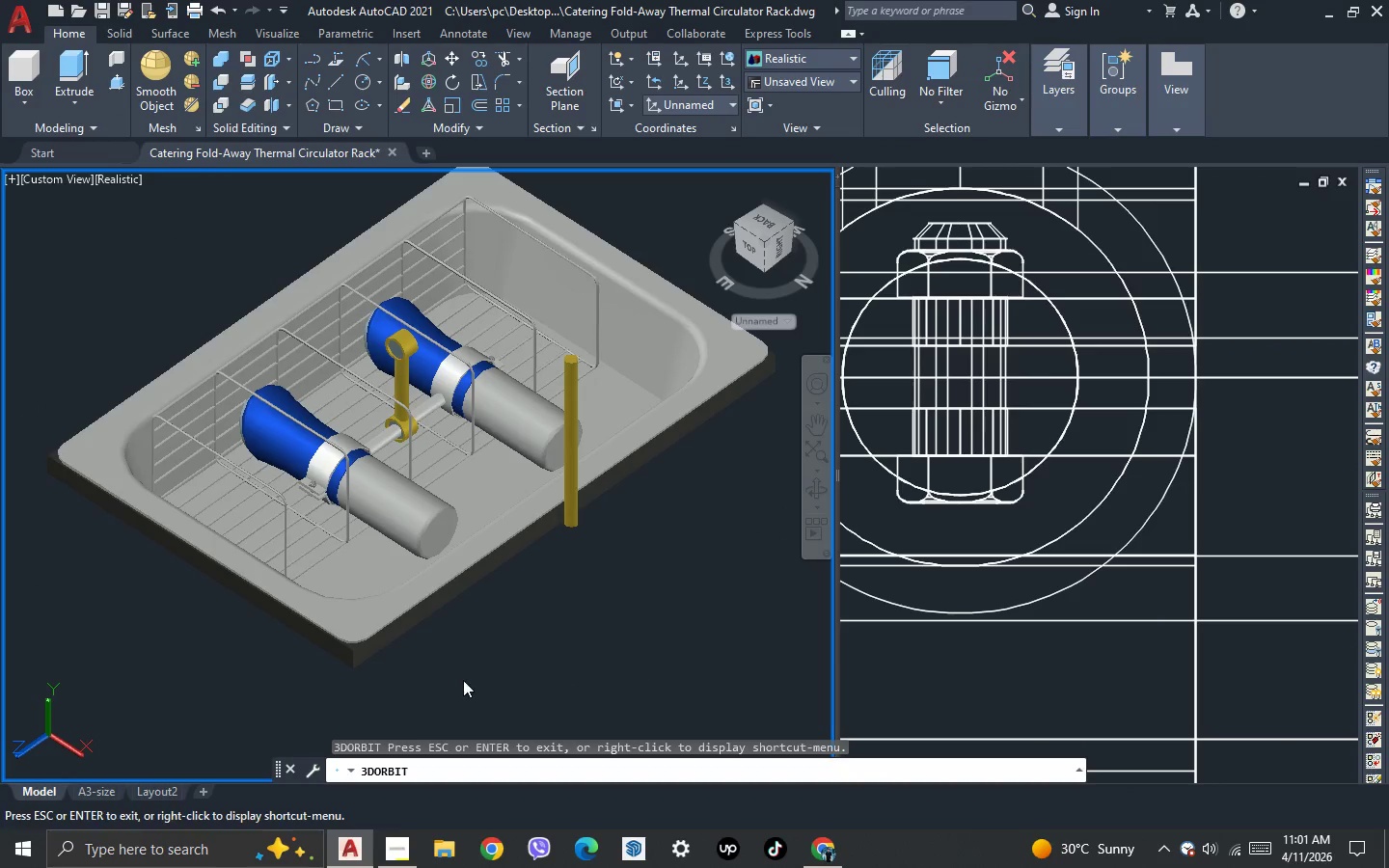 
key(Escape)
 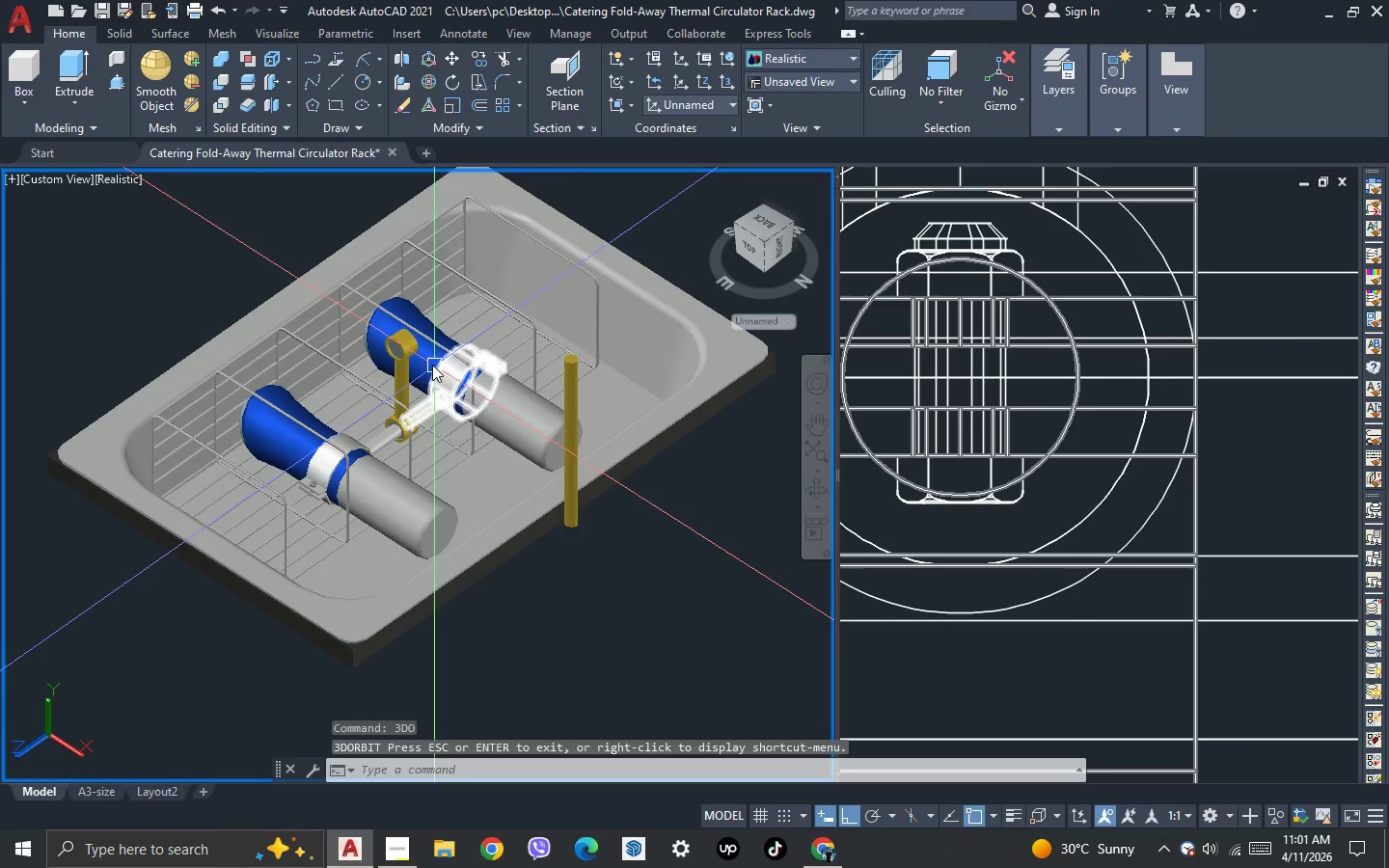 
scroll: coordinate [417, 351], scroll_direction: up, amount: 1.0
 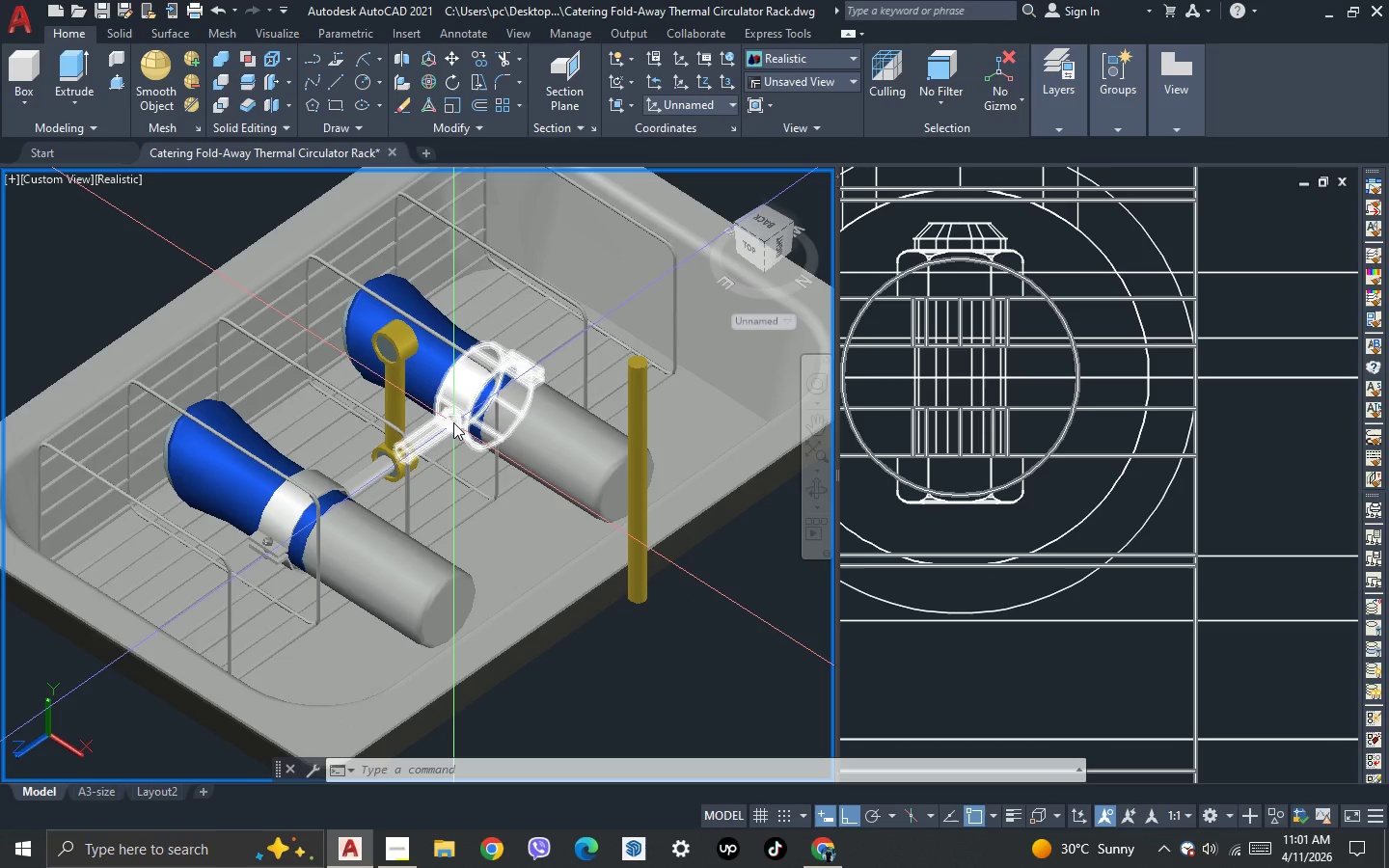 
wait(17.7)
 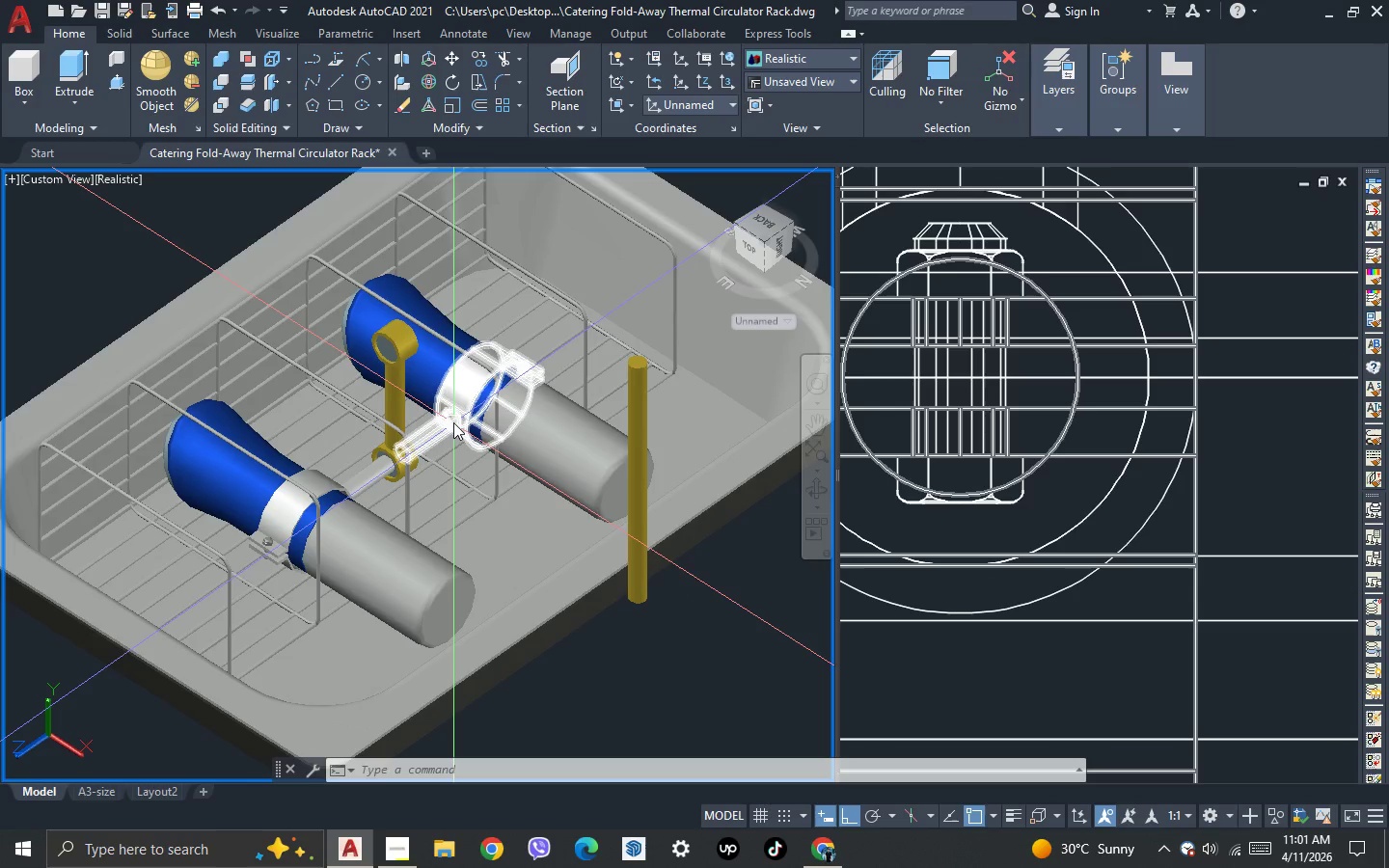 
key(Escape)
 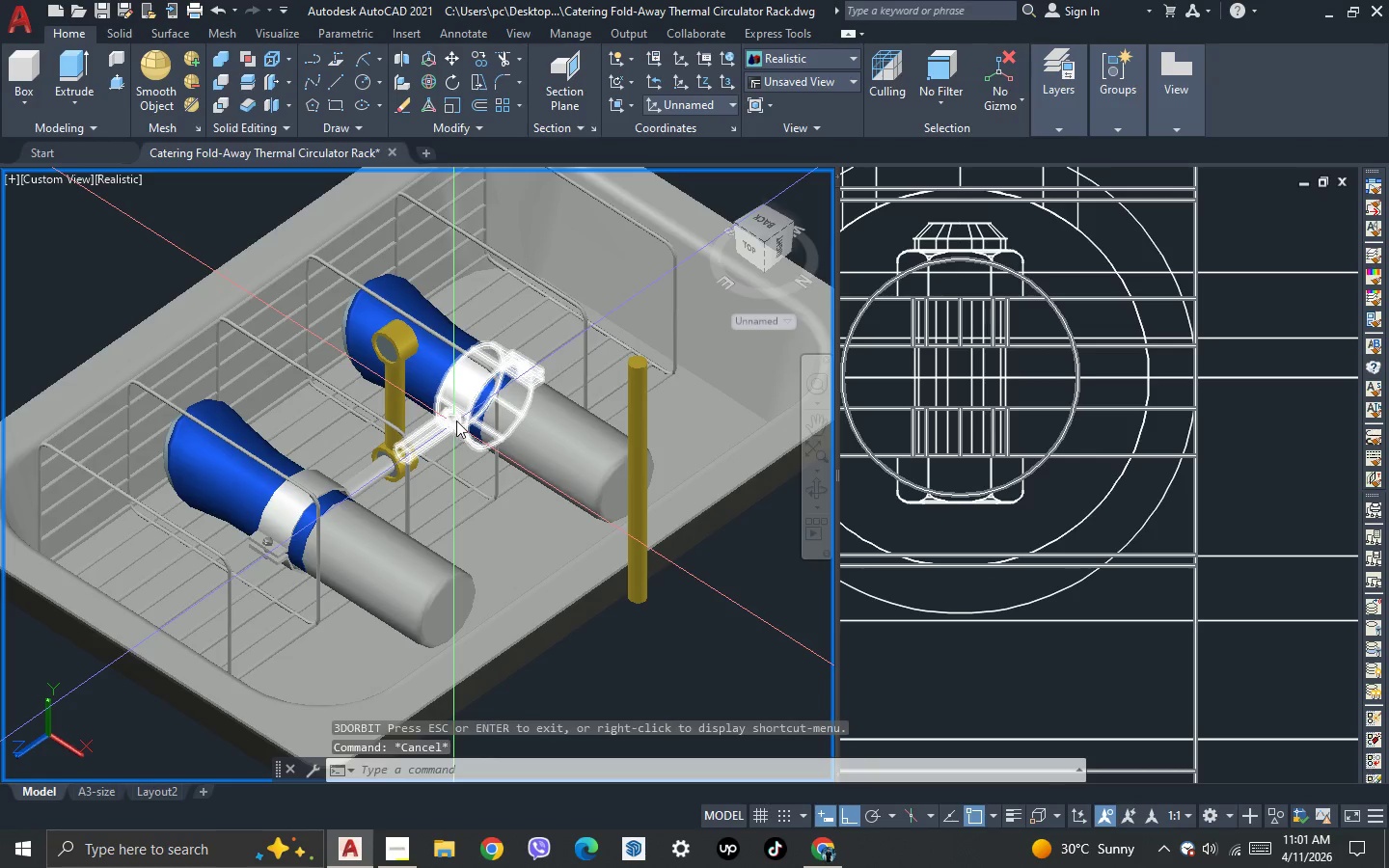 
scroll: coordinate [459, 431], scroll_direction: down, amount: 1.0
 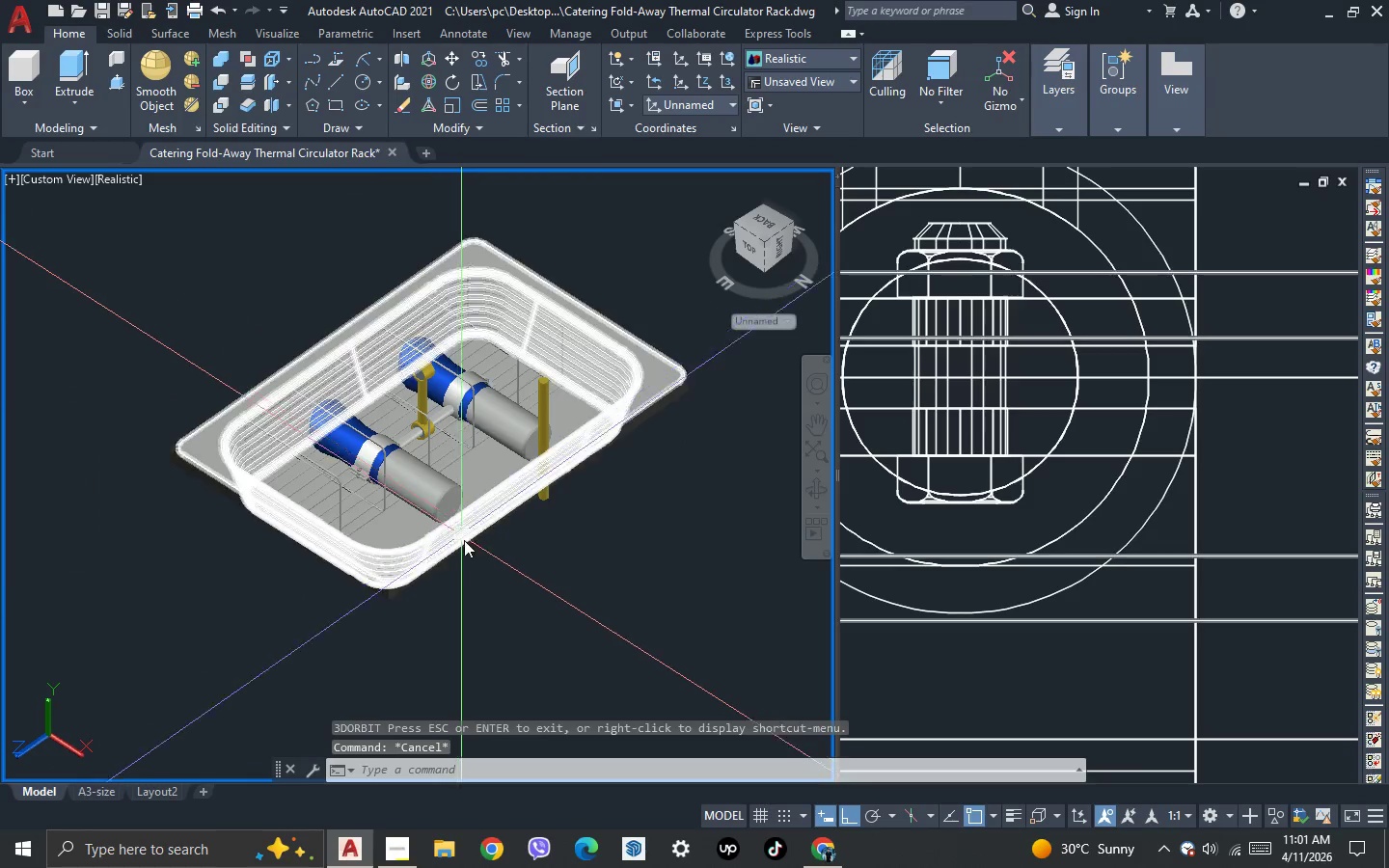 
key(3)
 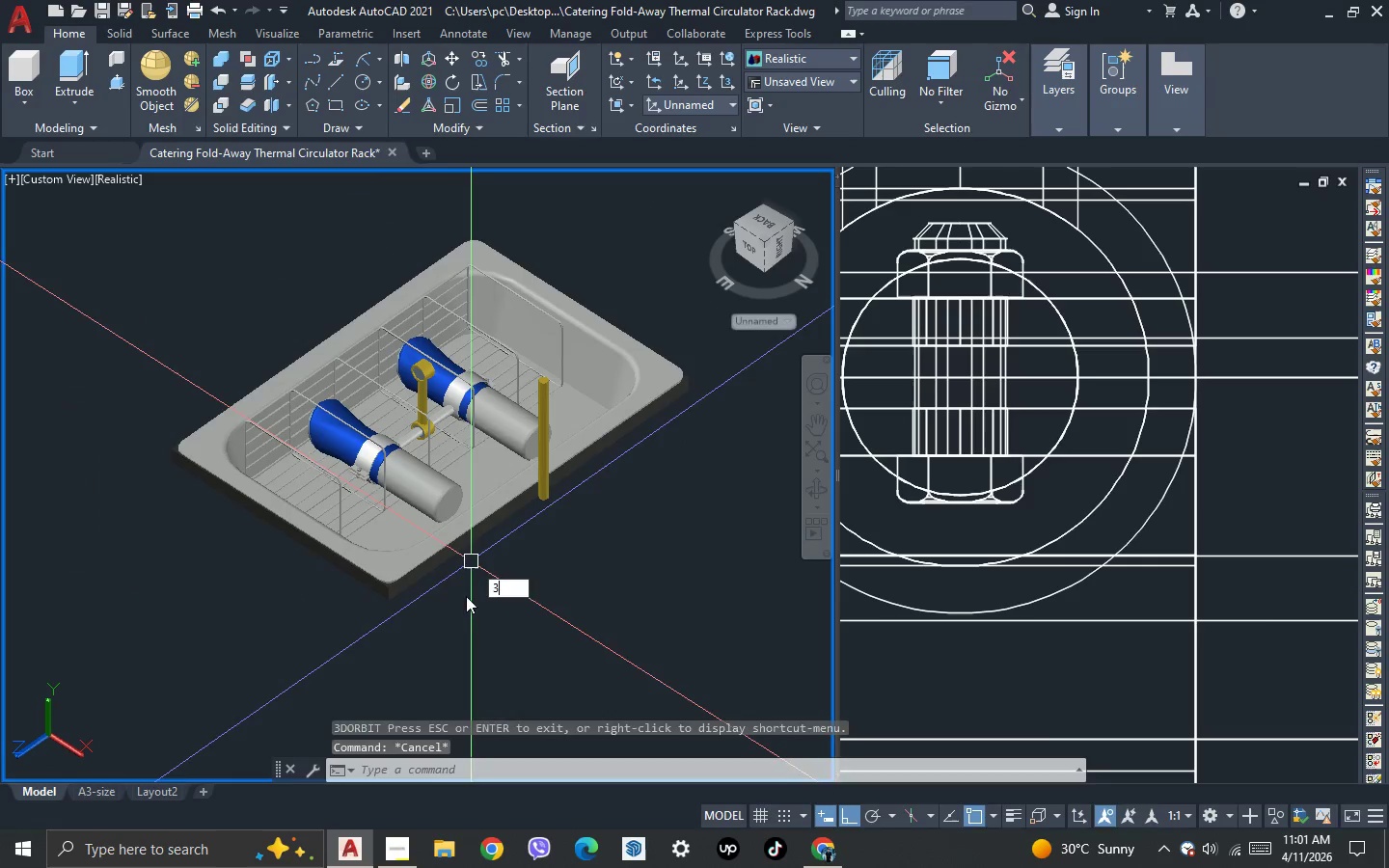 
key(Space)
 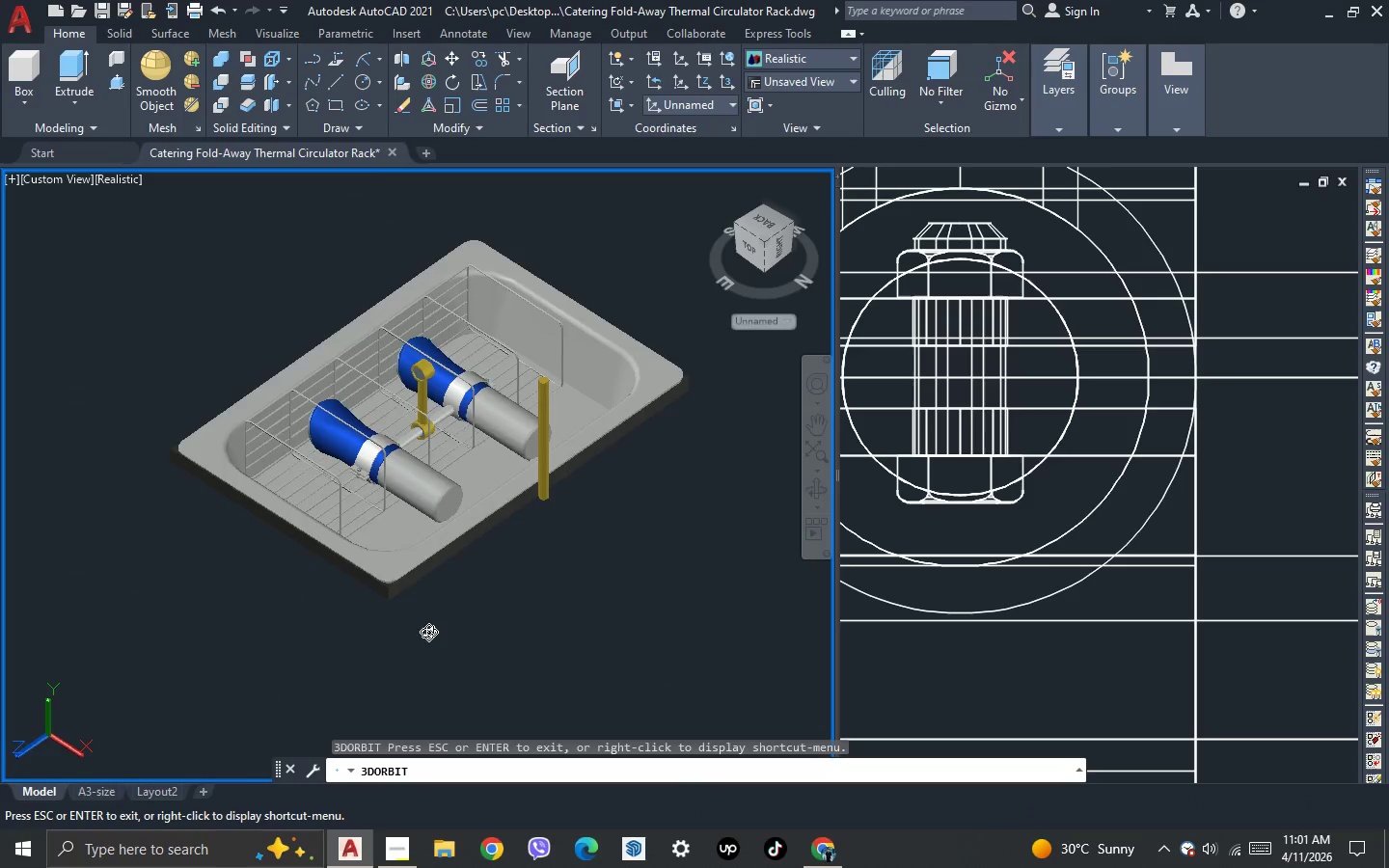 
left_click_drag(start_coordinate=[431, 634], to_coordinate=[684, 664])
 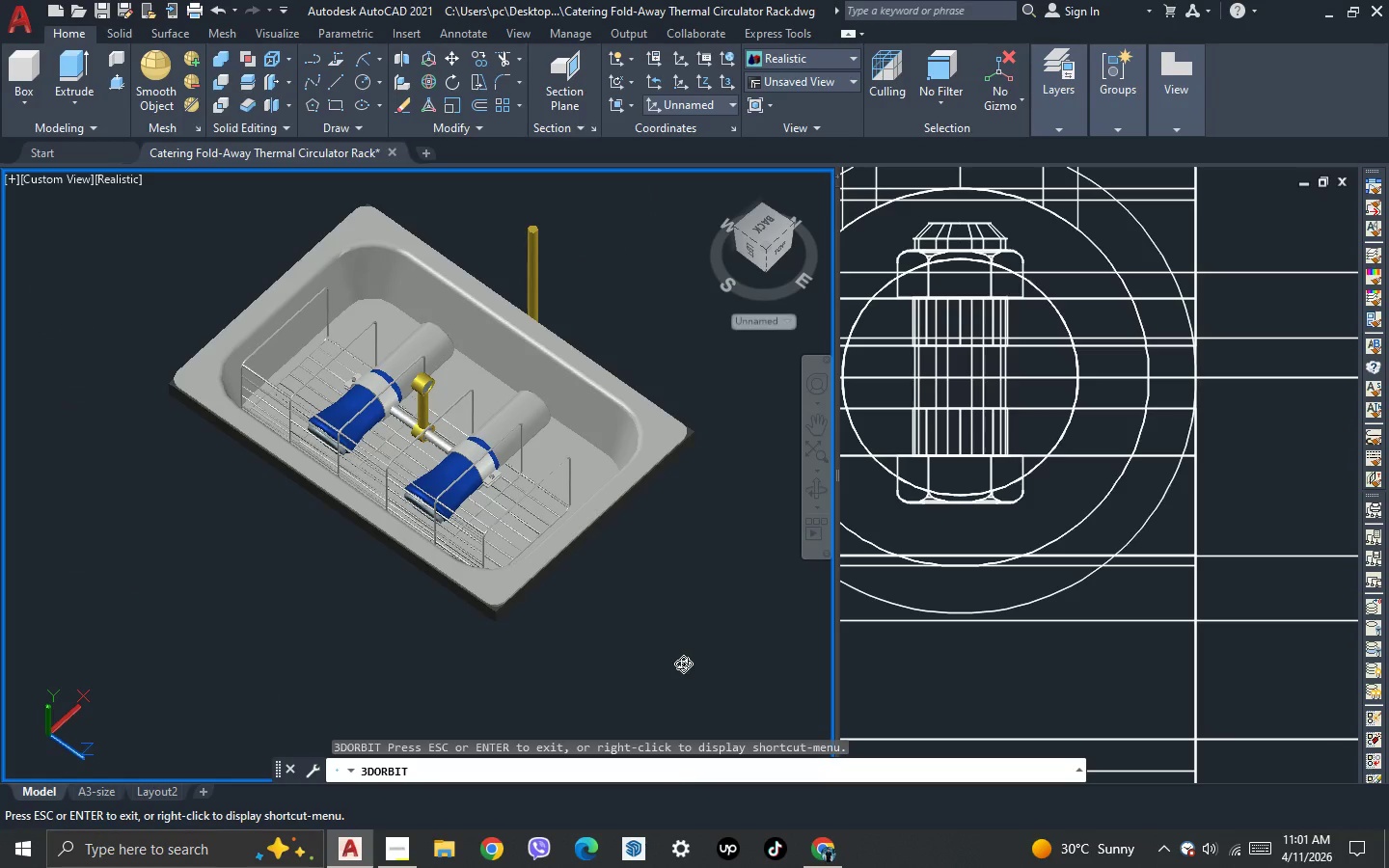 
left_click_drag(start_coordinate=[683, 664], to_coordinate=[541, 637])
 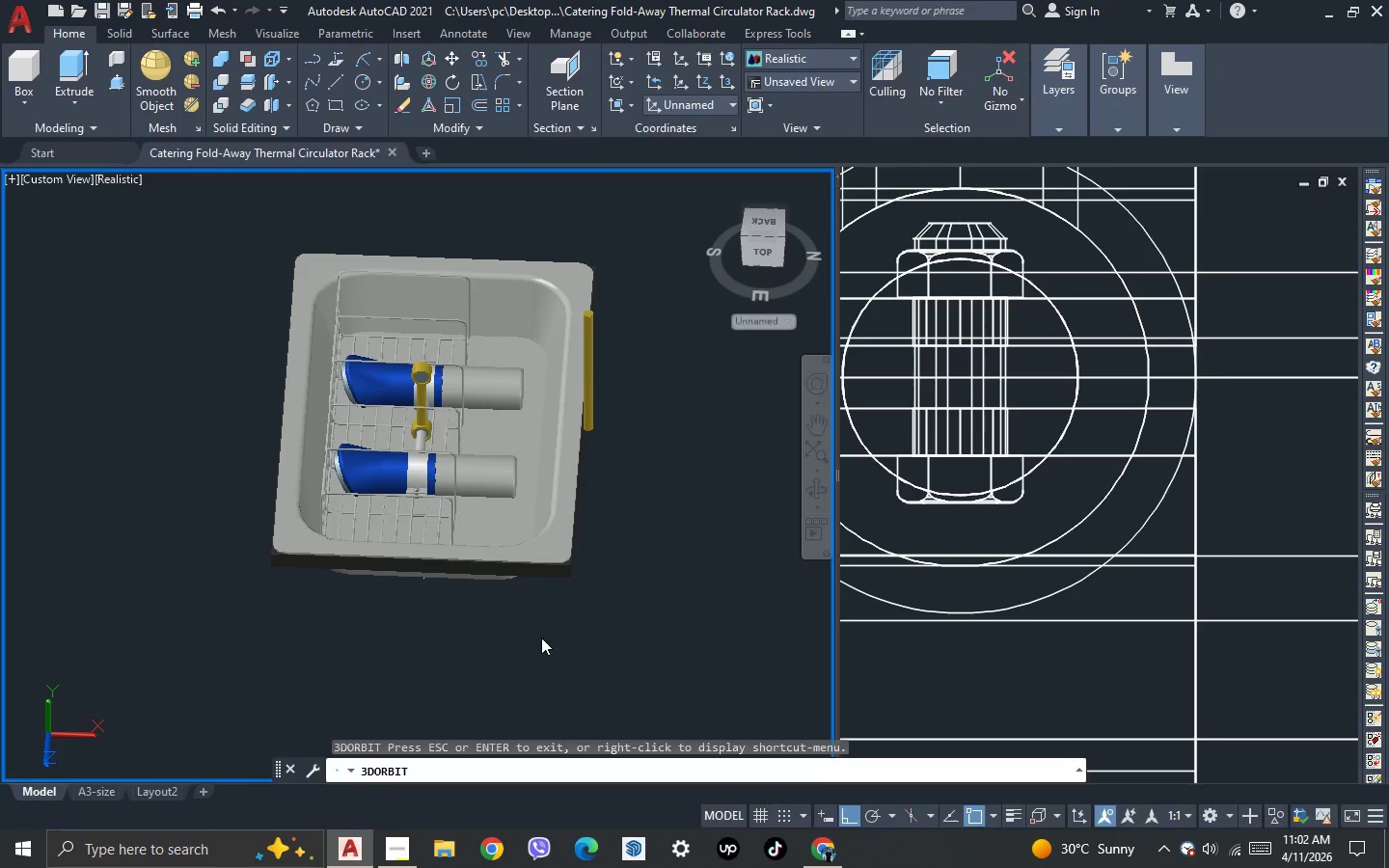 
key(Escape)
 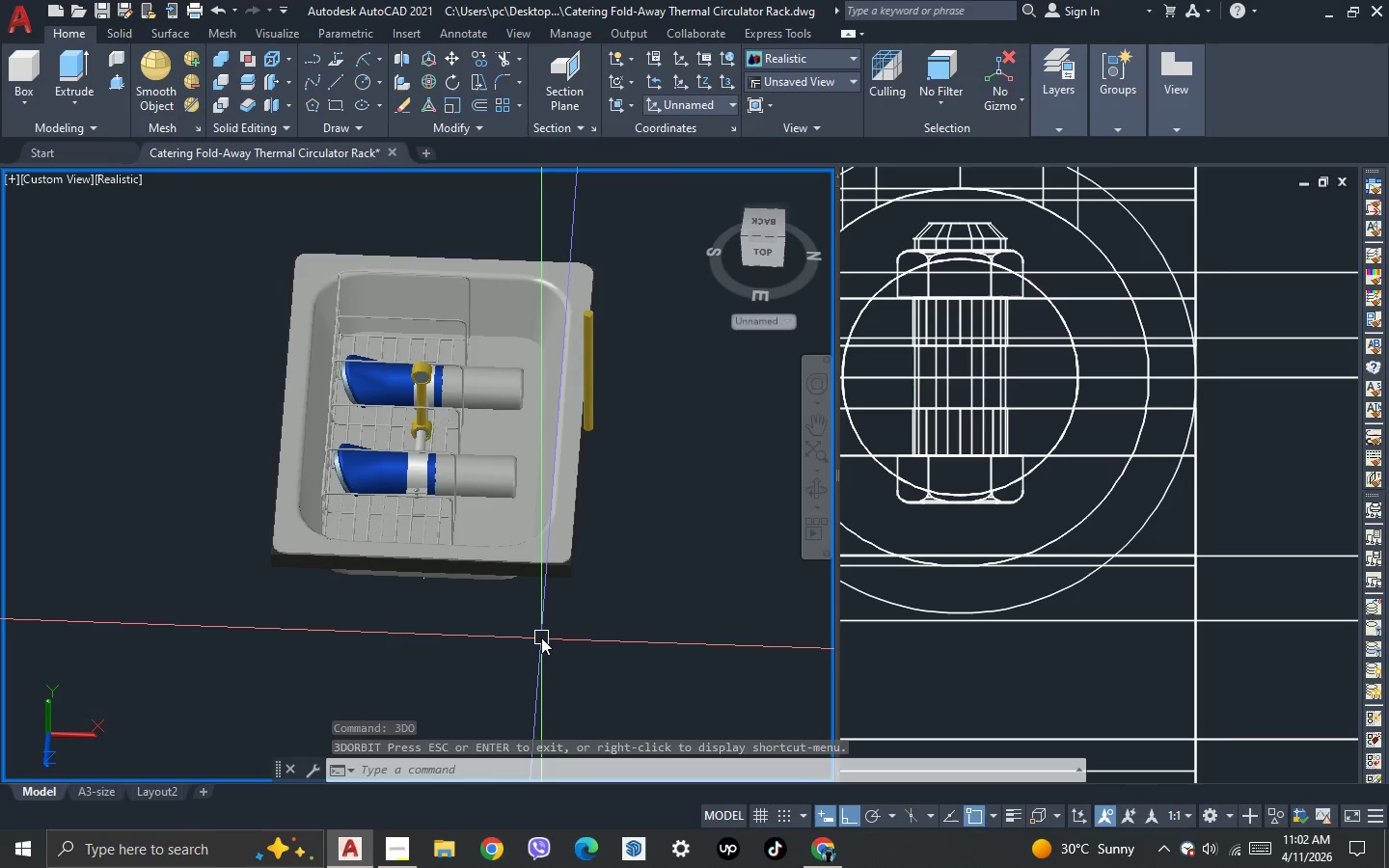 
wait(5.02)
 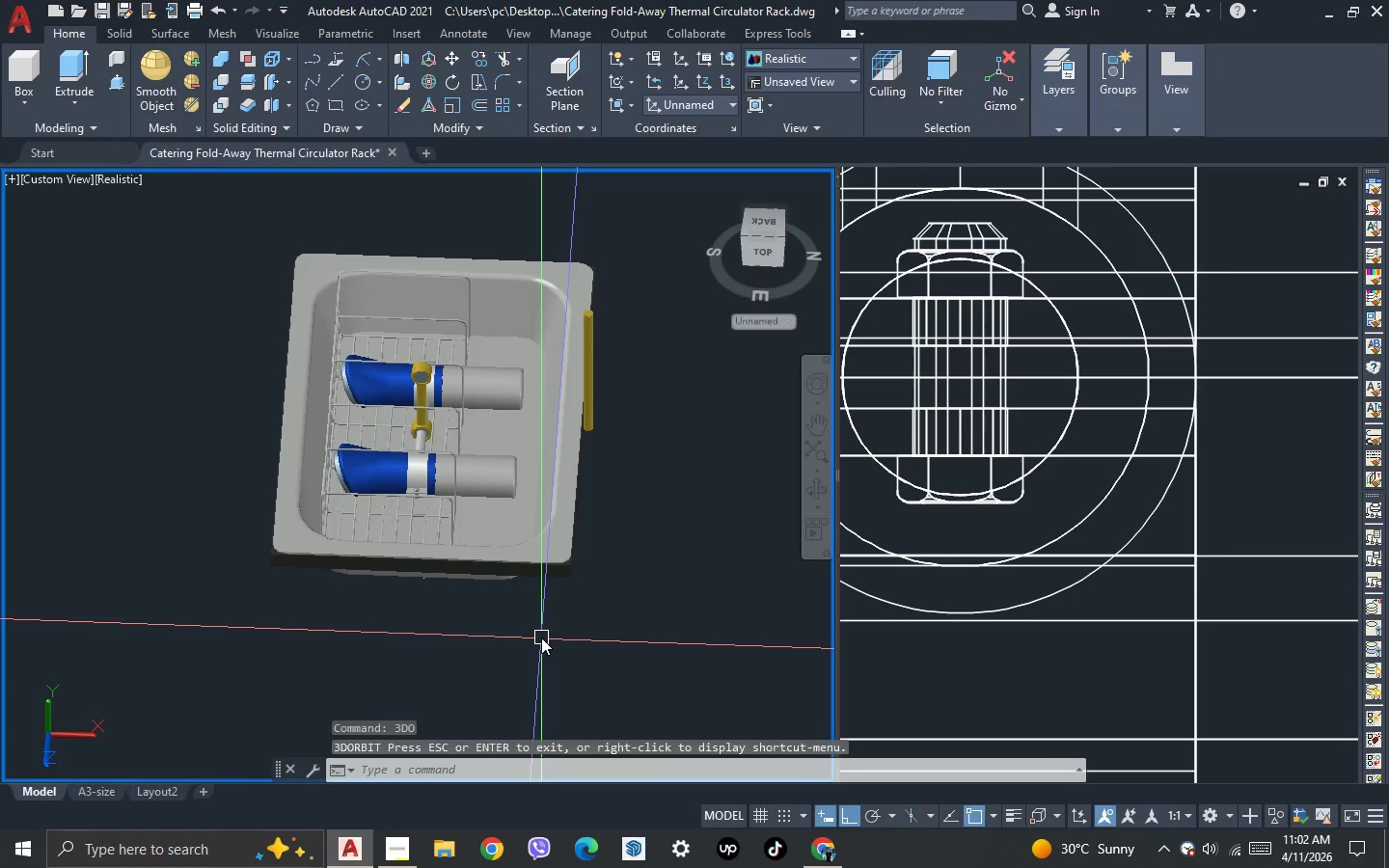 
scroll: coordinate [390, 424], scroll_direction: up, amount: 5.0
 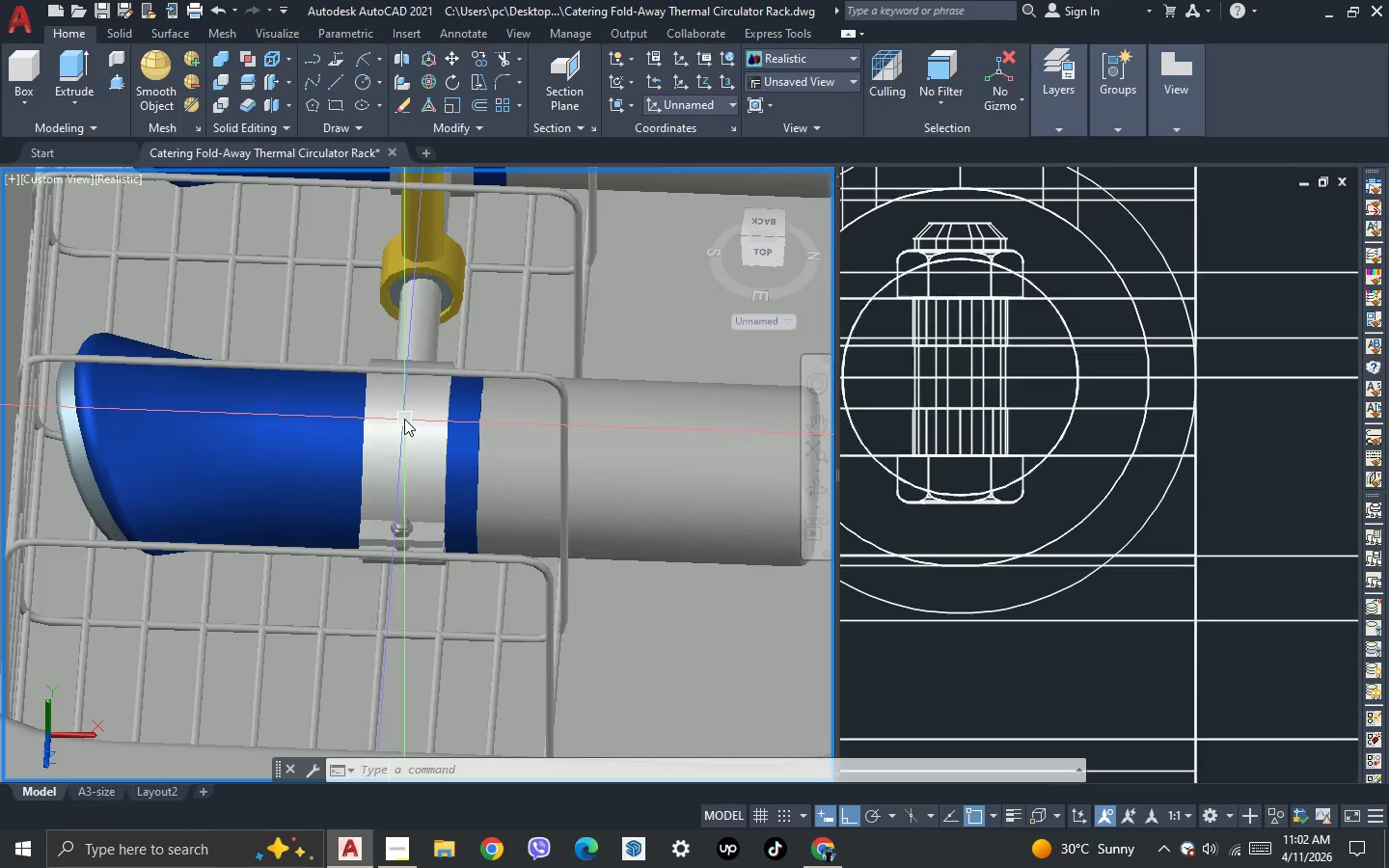 
left_click([404, 419])
 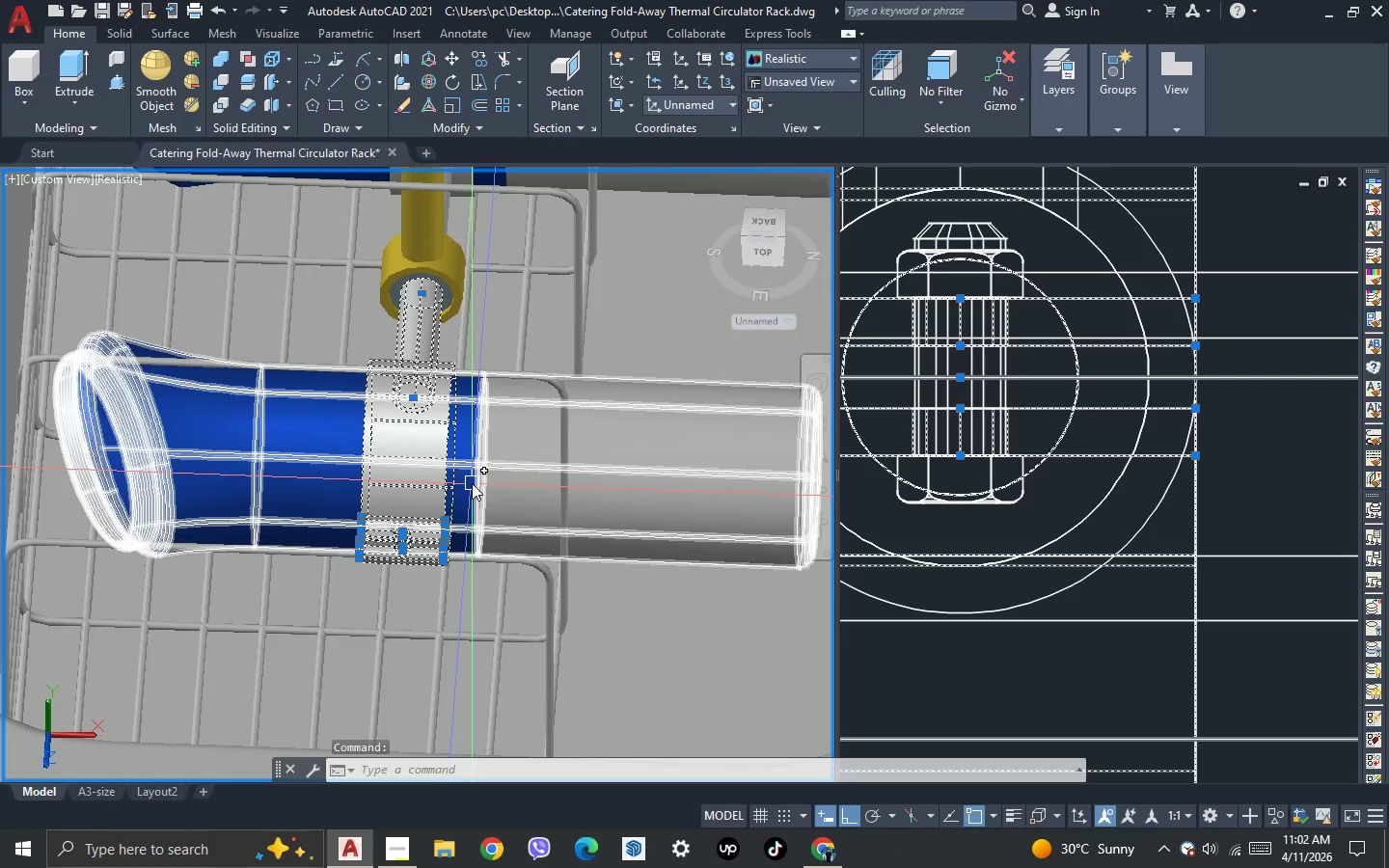 
key(Control+ControlLeft)
 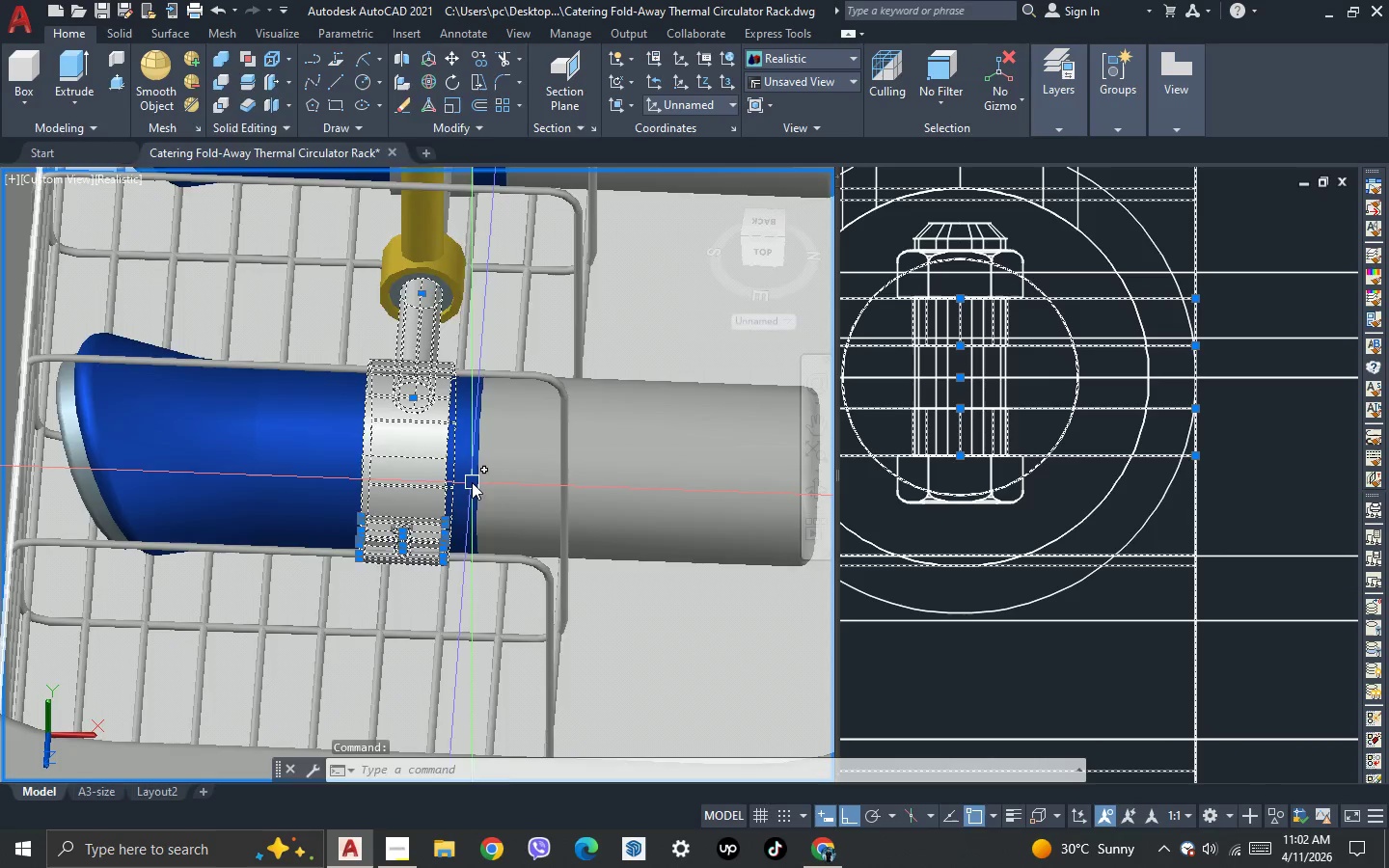 
key(Control+1)
 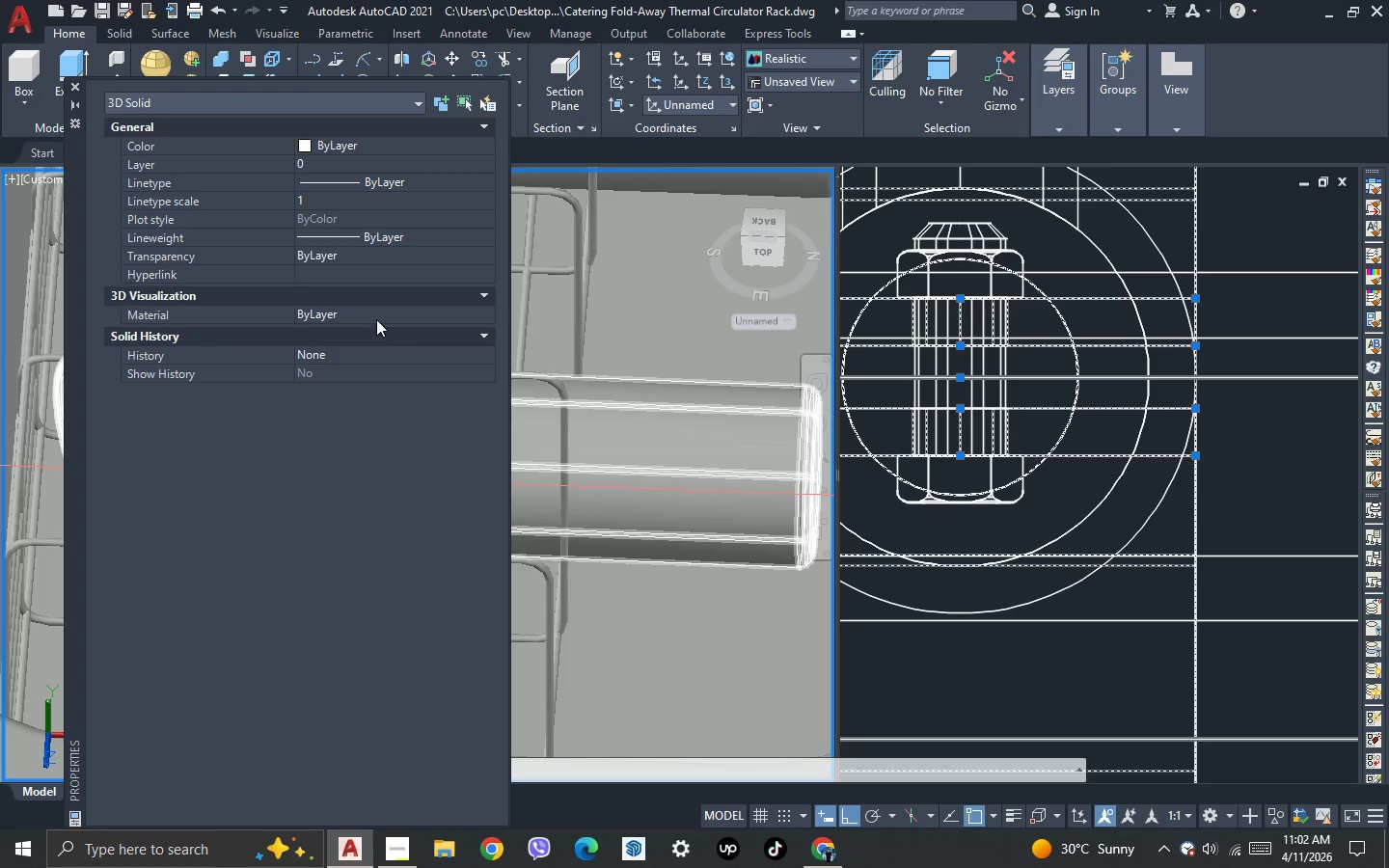 
double_click([376, 319])
 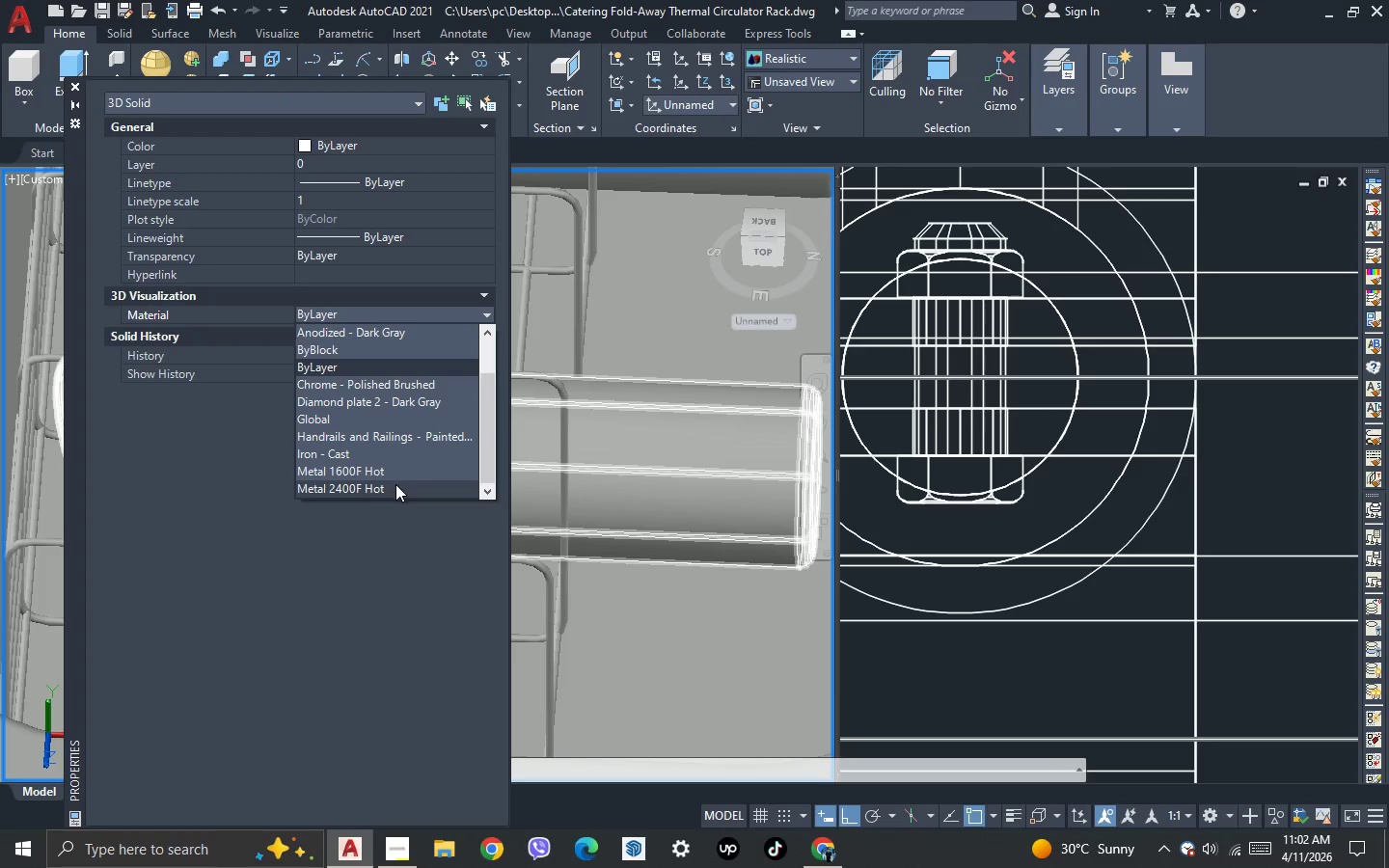 
key(Escape)
 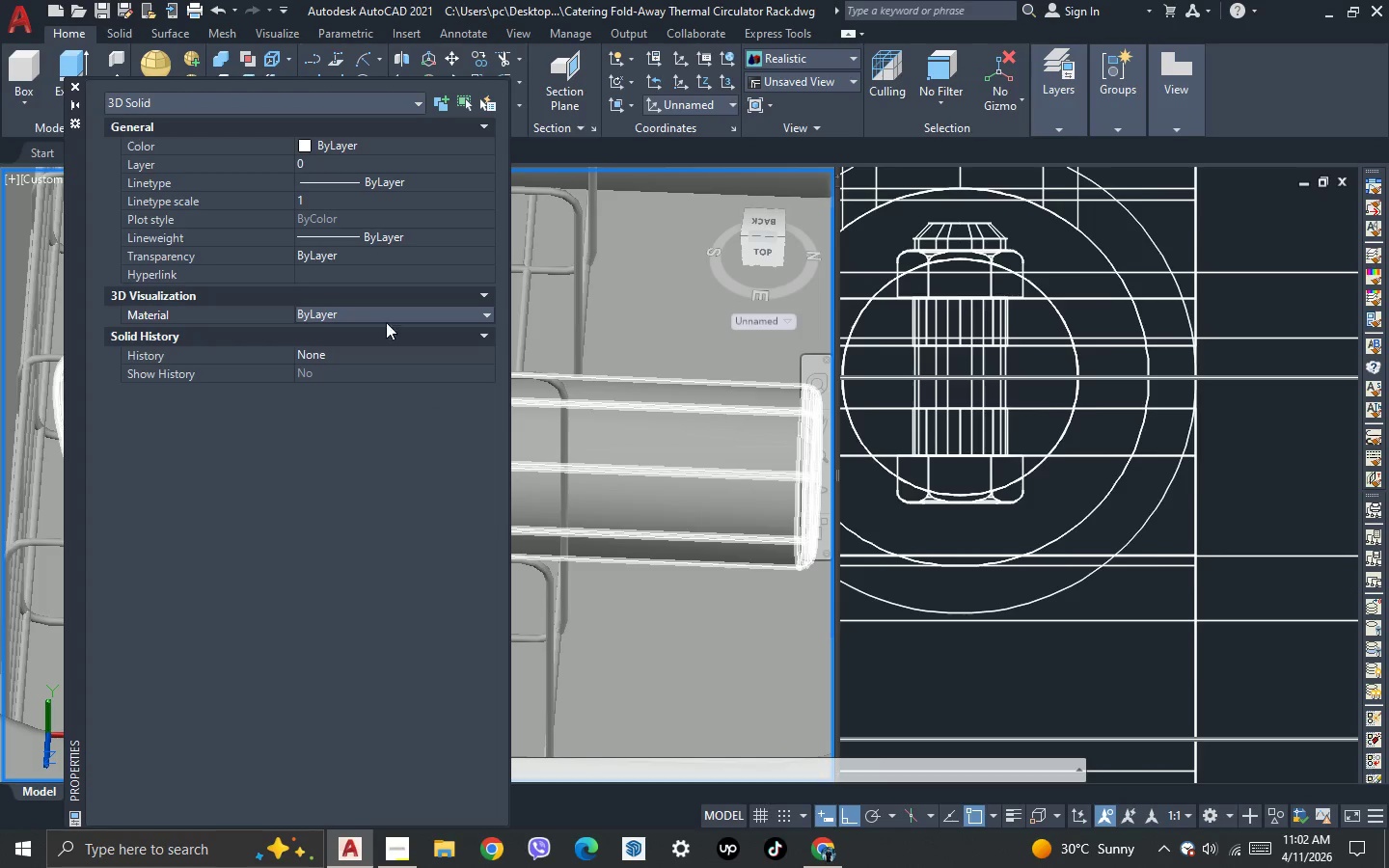 
key(Escape)
 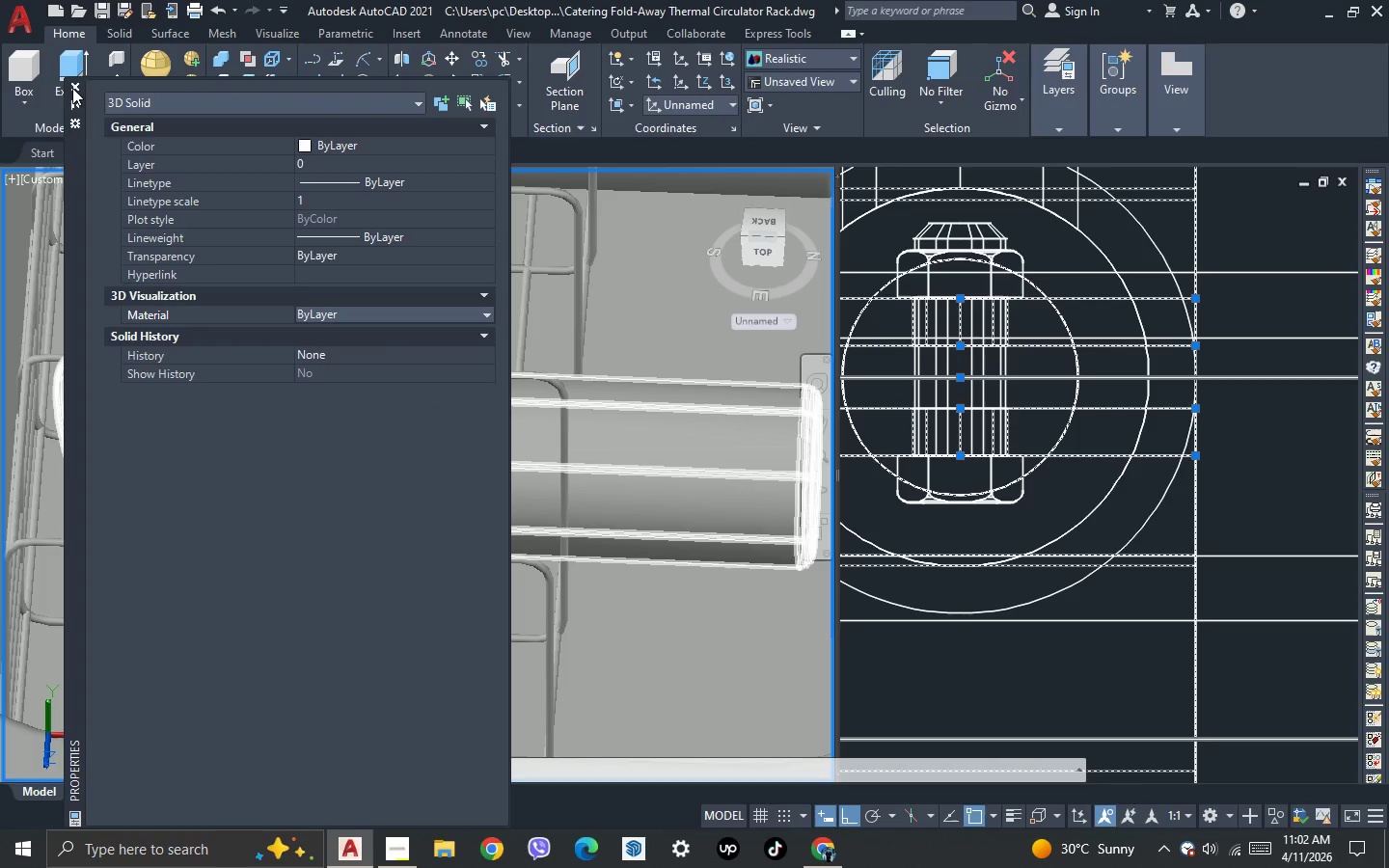 
left_click([71, 87])
 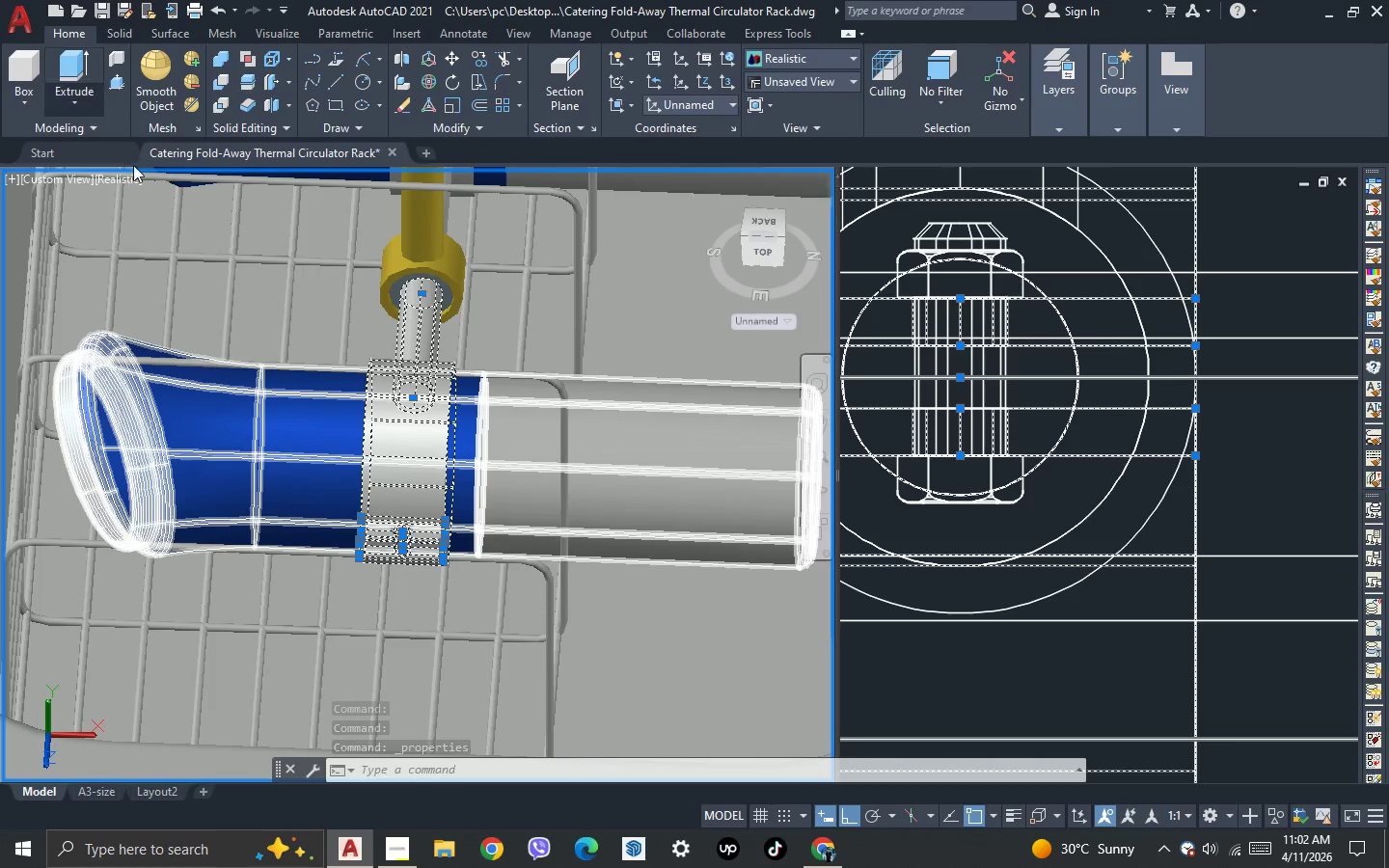 
key(Escape)
 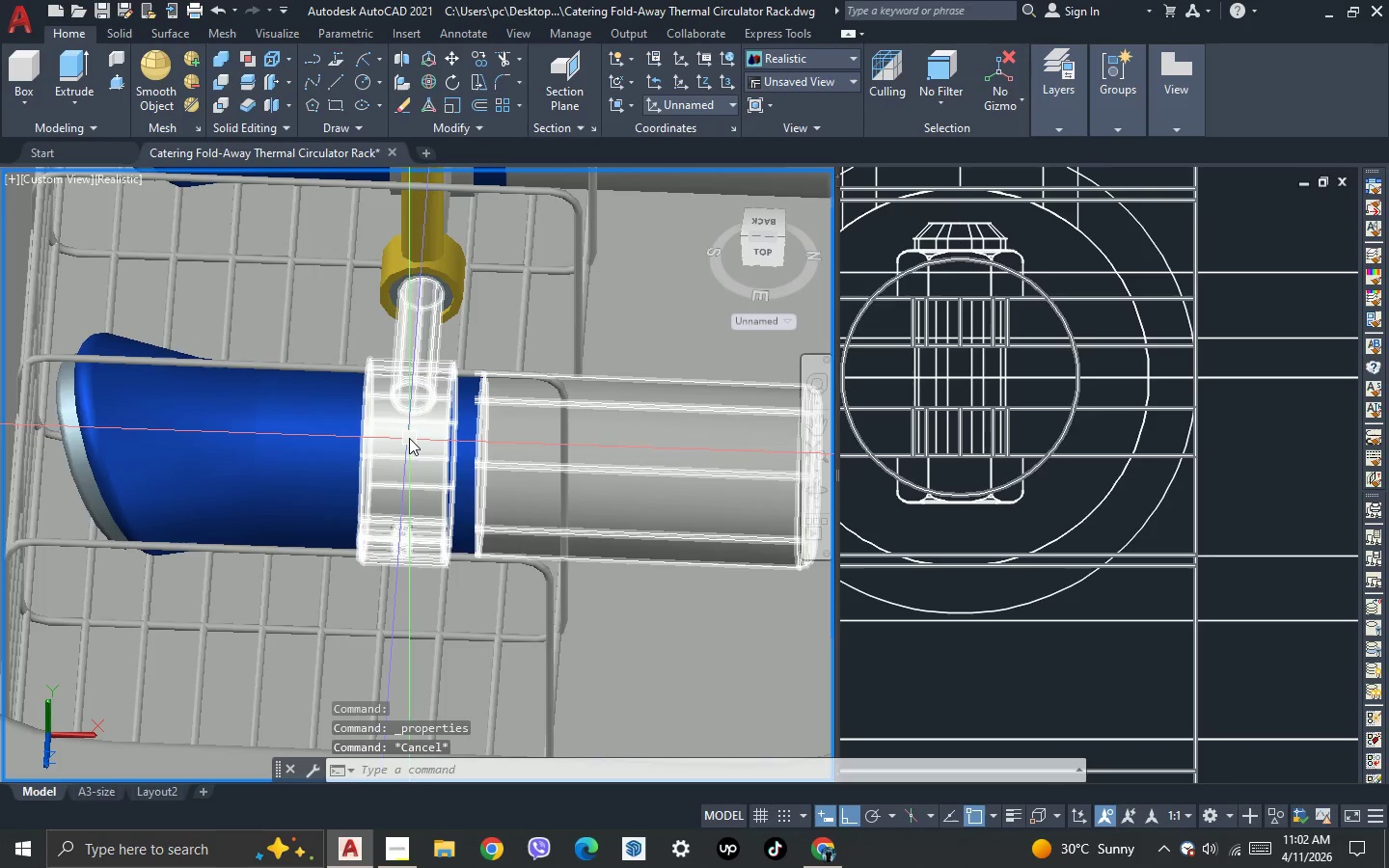 
left_click([409, 438])
 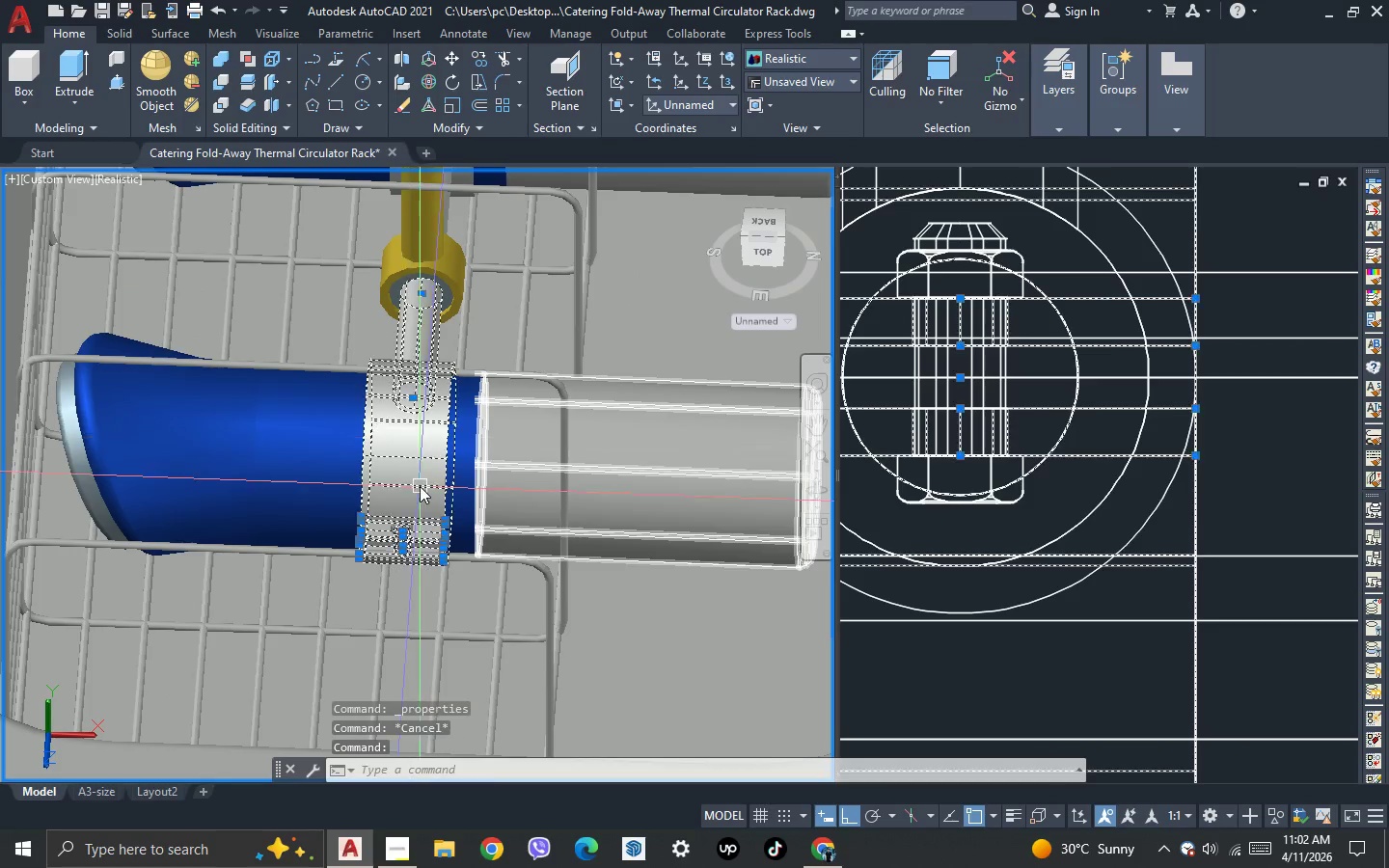 
scroll: coordinate [420, 487], scroll_direction: down, amount: 1.0
 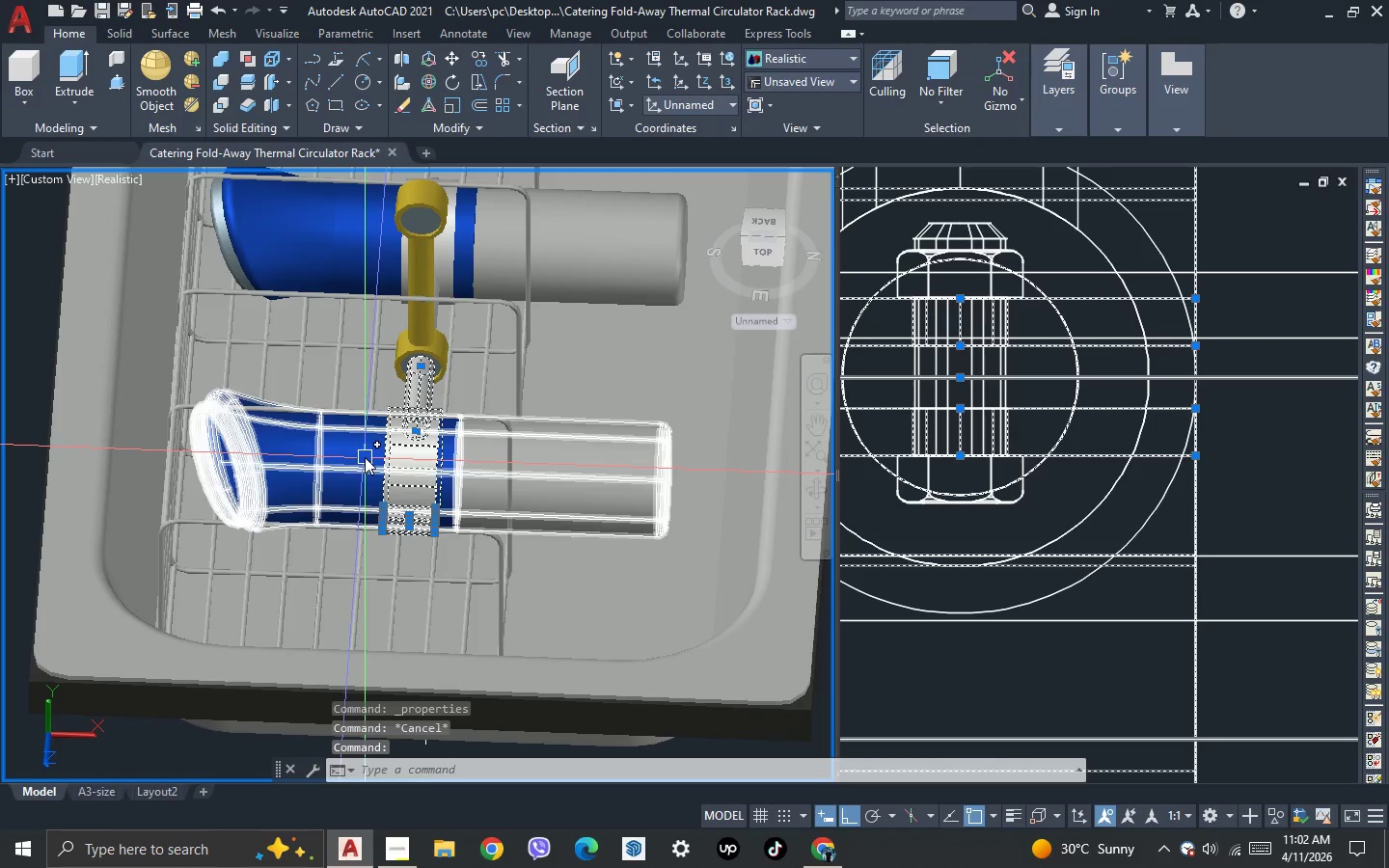 
key(Control+1)
 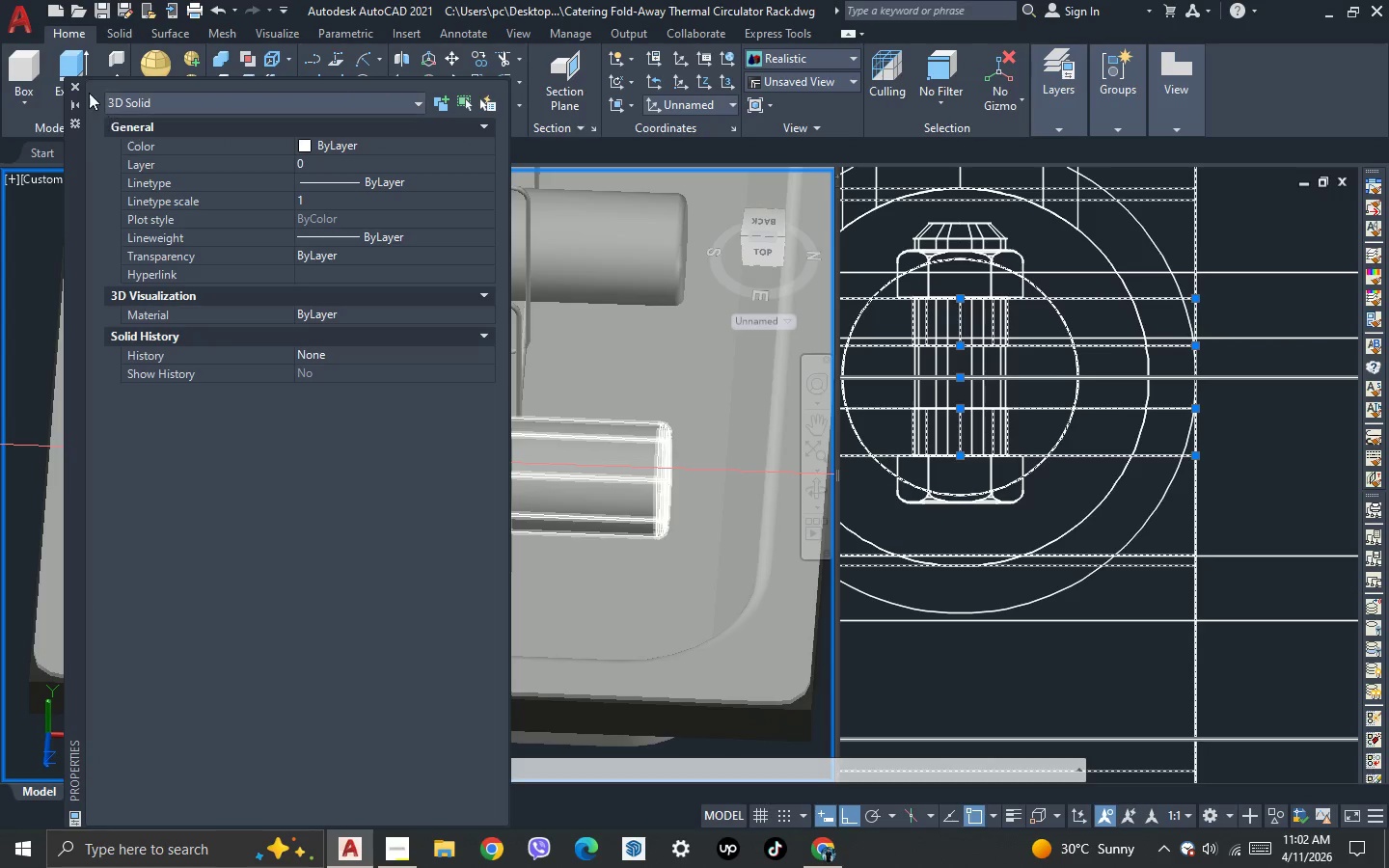 
left_click([70, 86])
 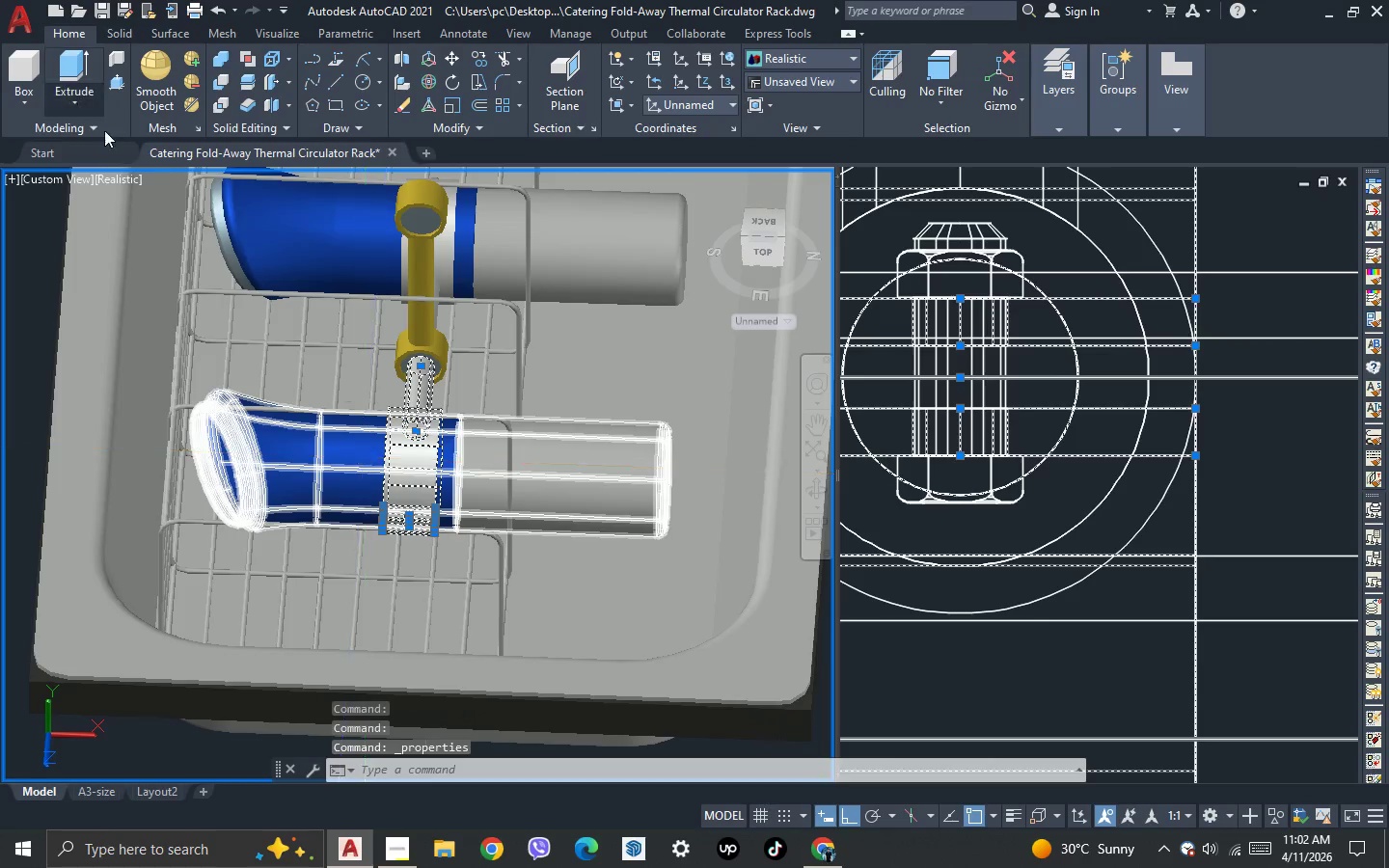 
key(Escape)
 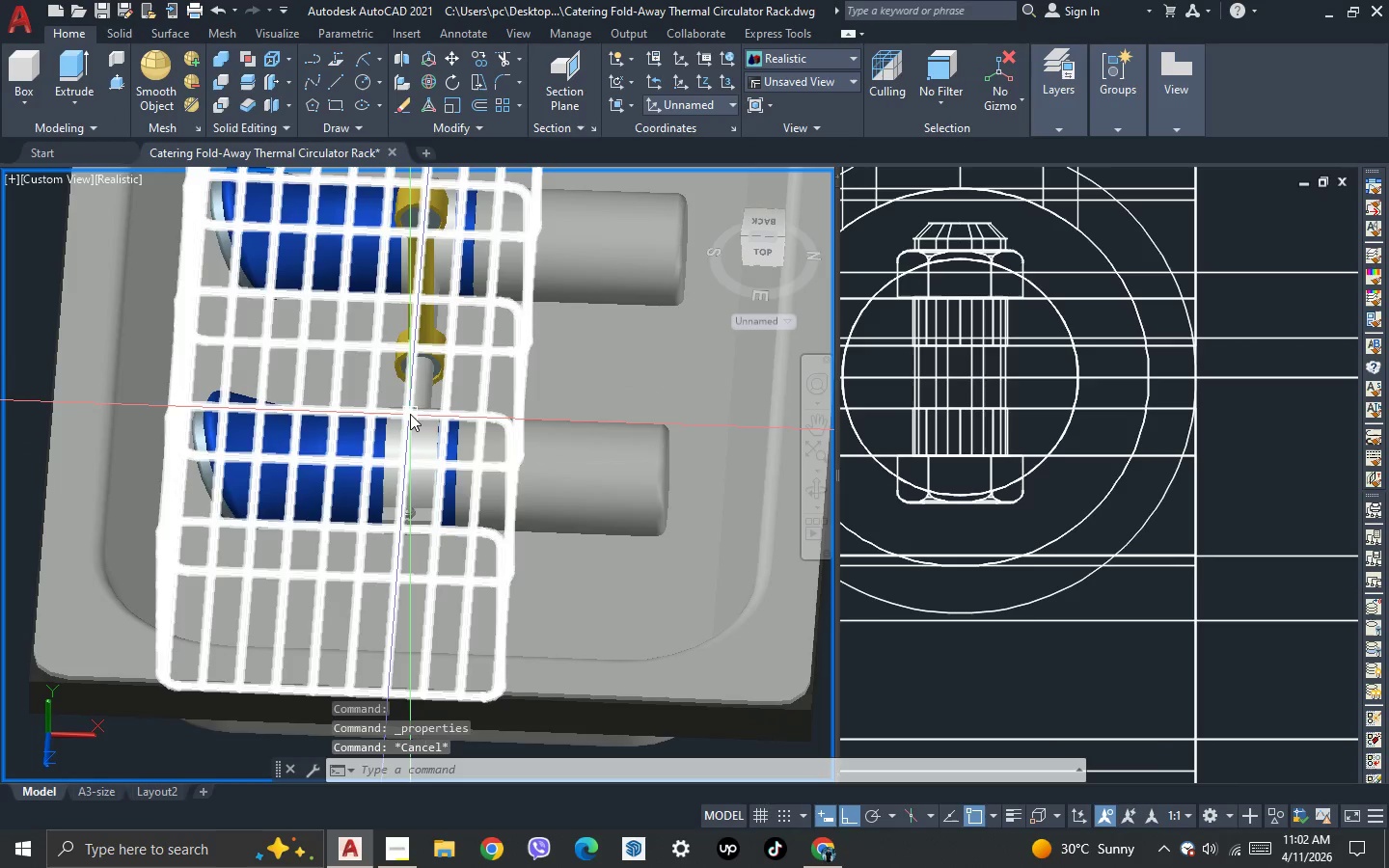 
left_click([410, 414])
 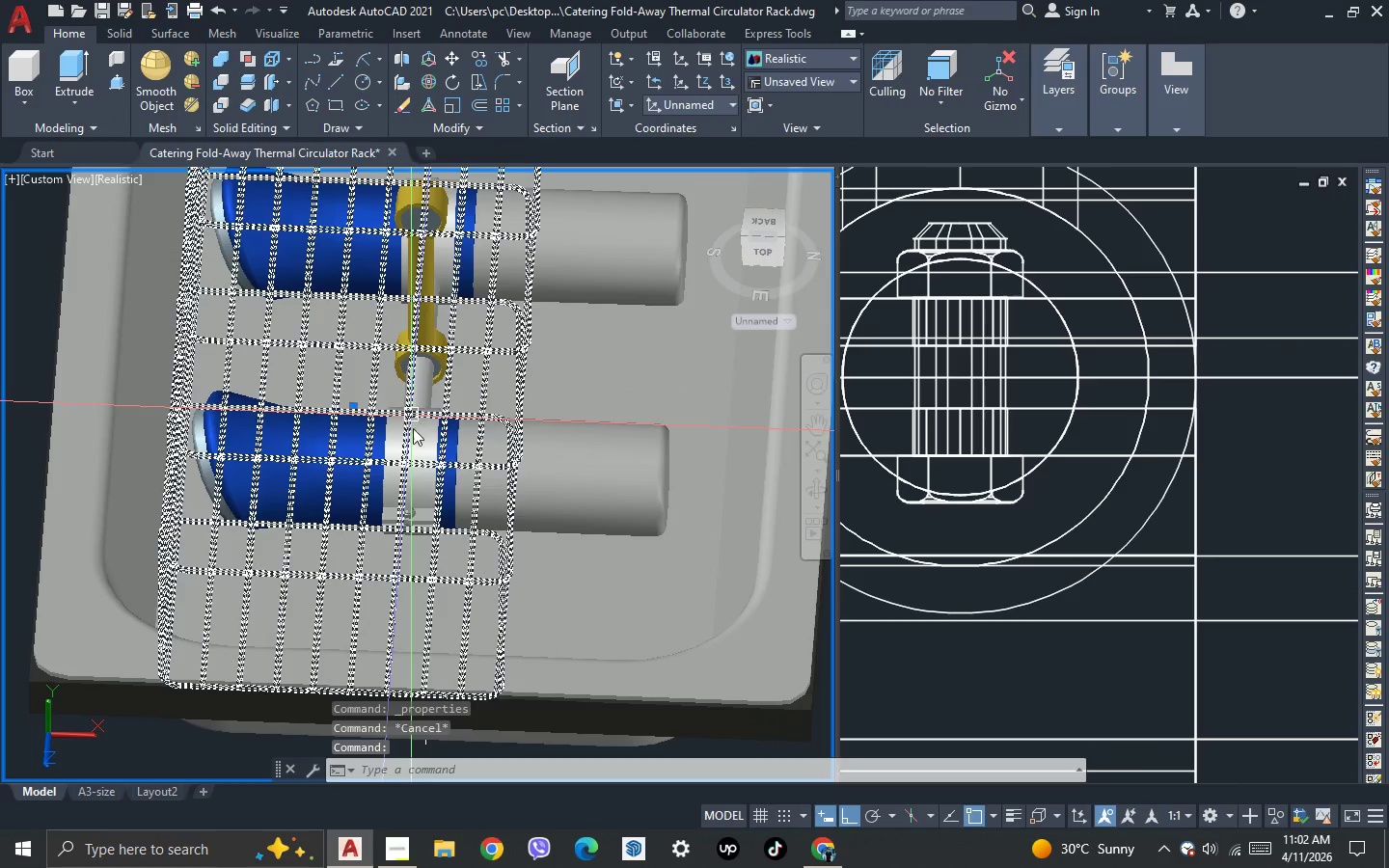 
key(Escape)
 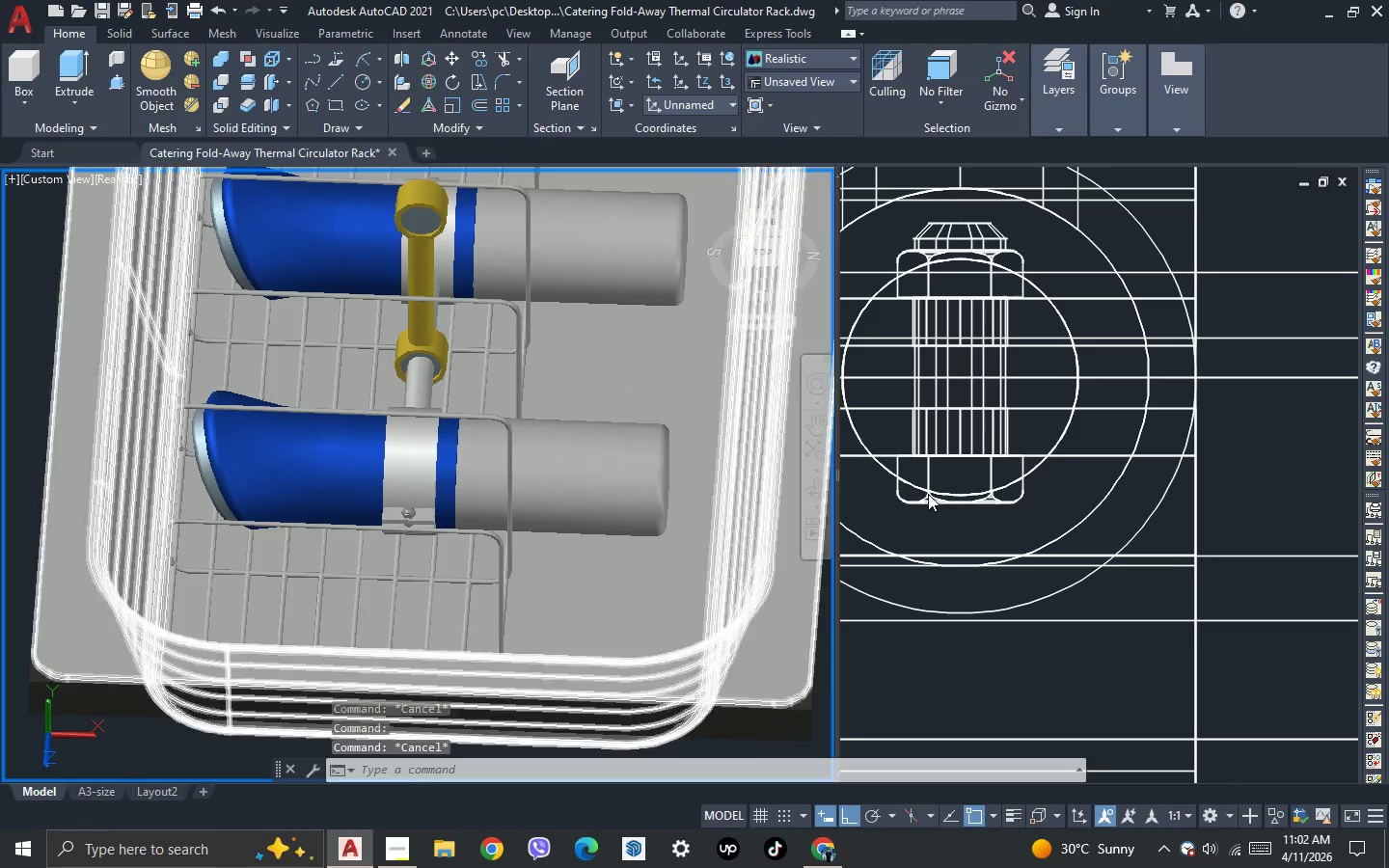 
left_click([928, 494])
 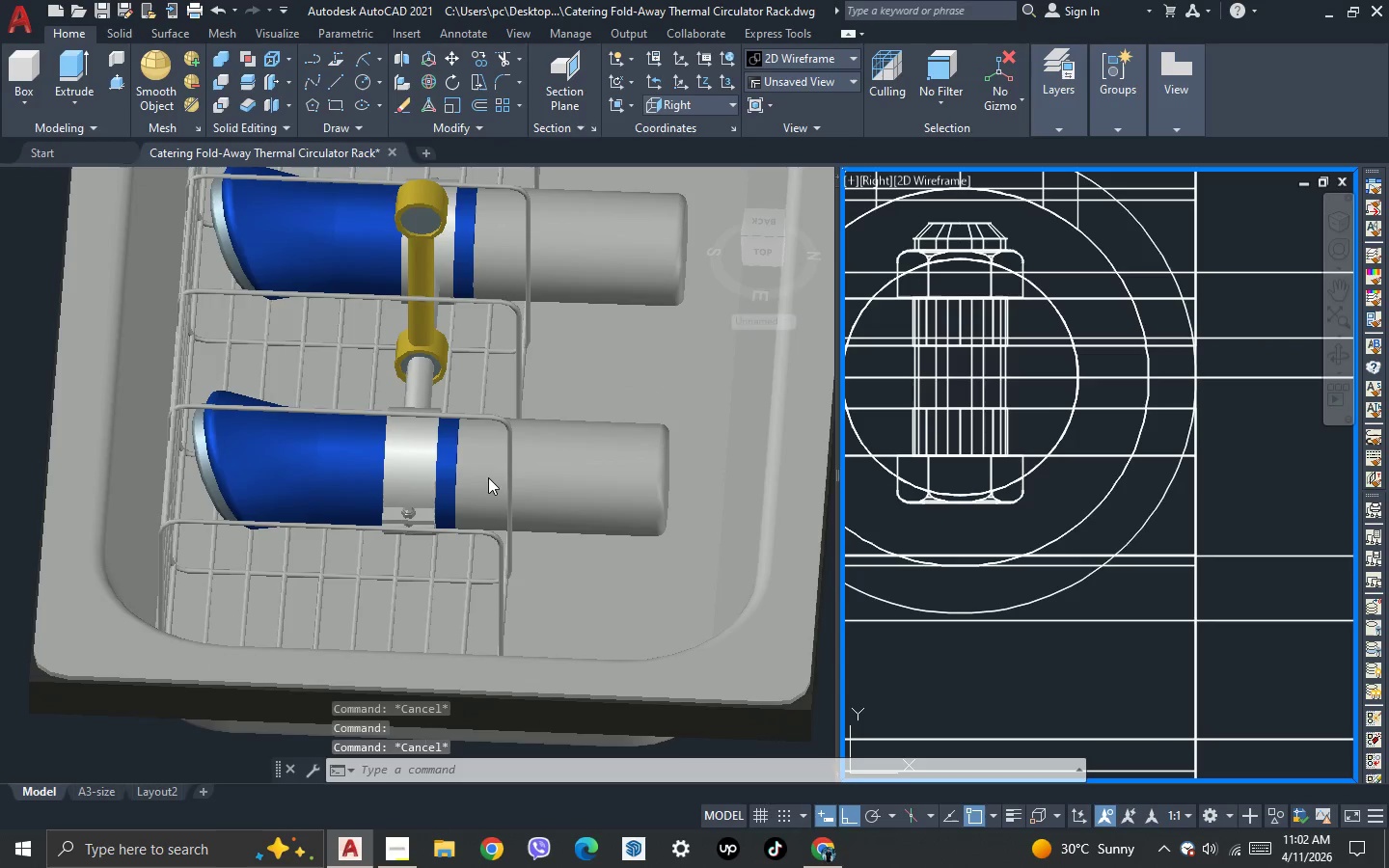 
key(Escape)
 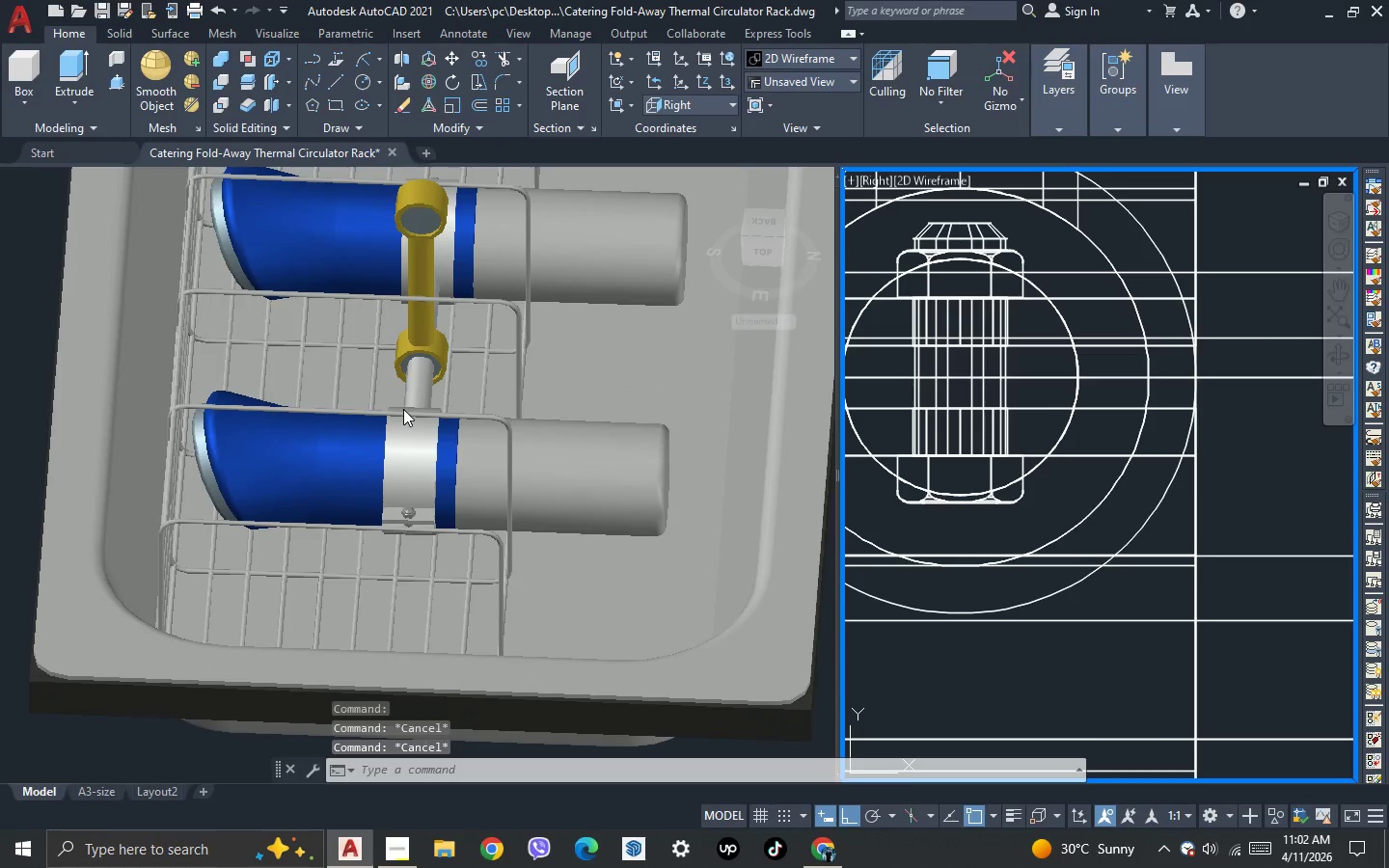 
left_click([403, 409])
 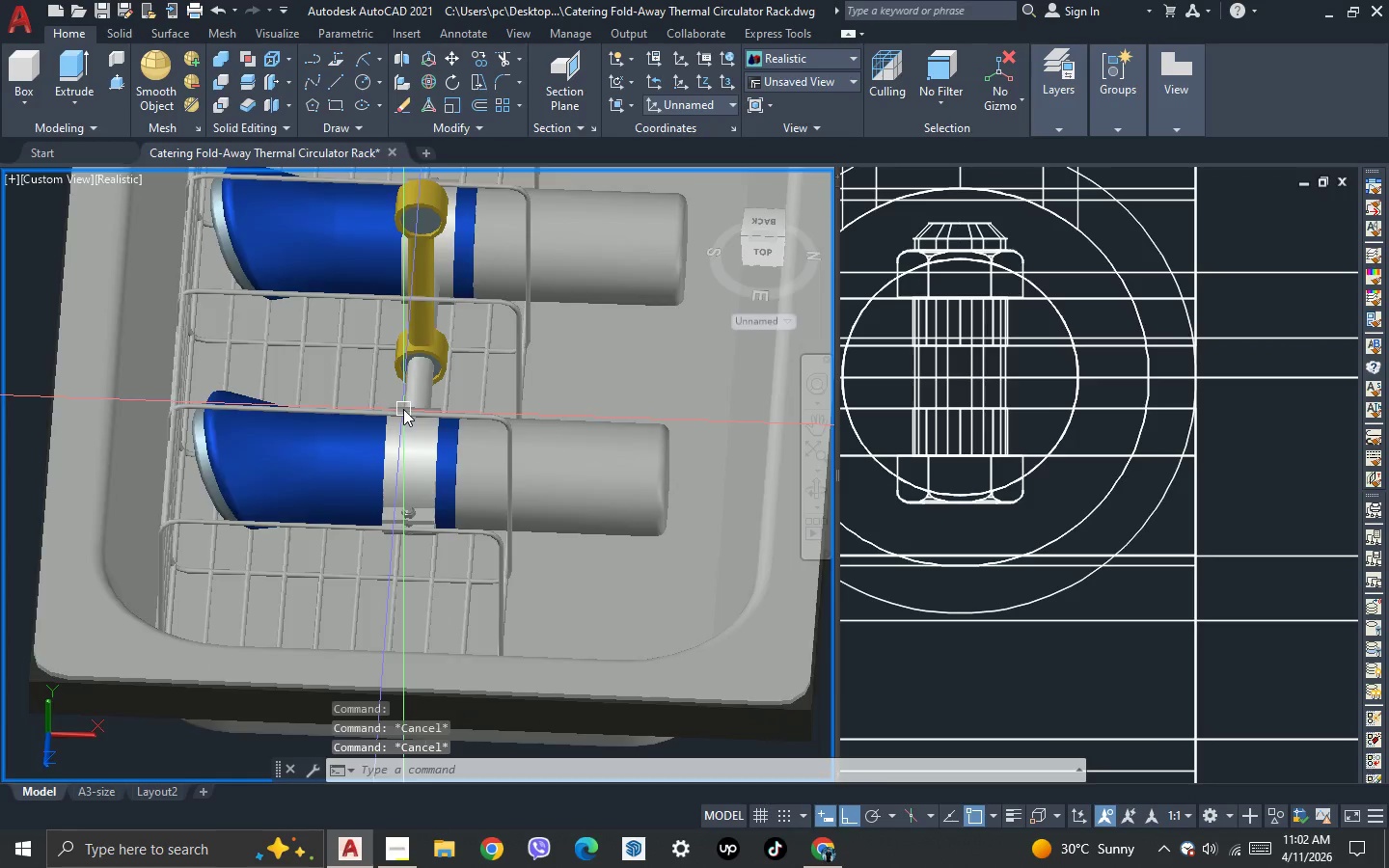 
scroll: coordinate [403, 409], scroll_direction: down, amount: 2.0
 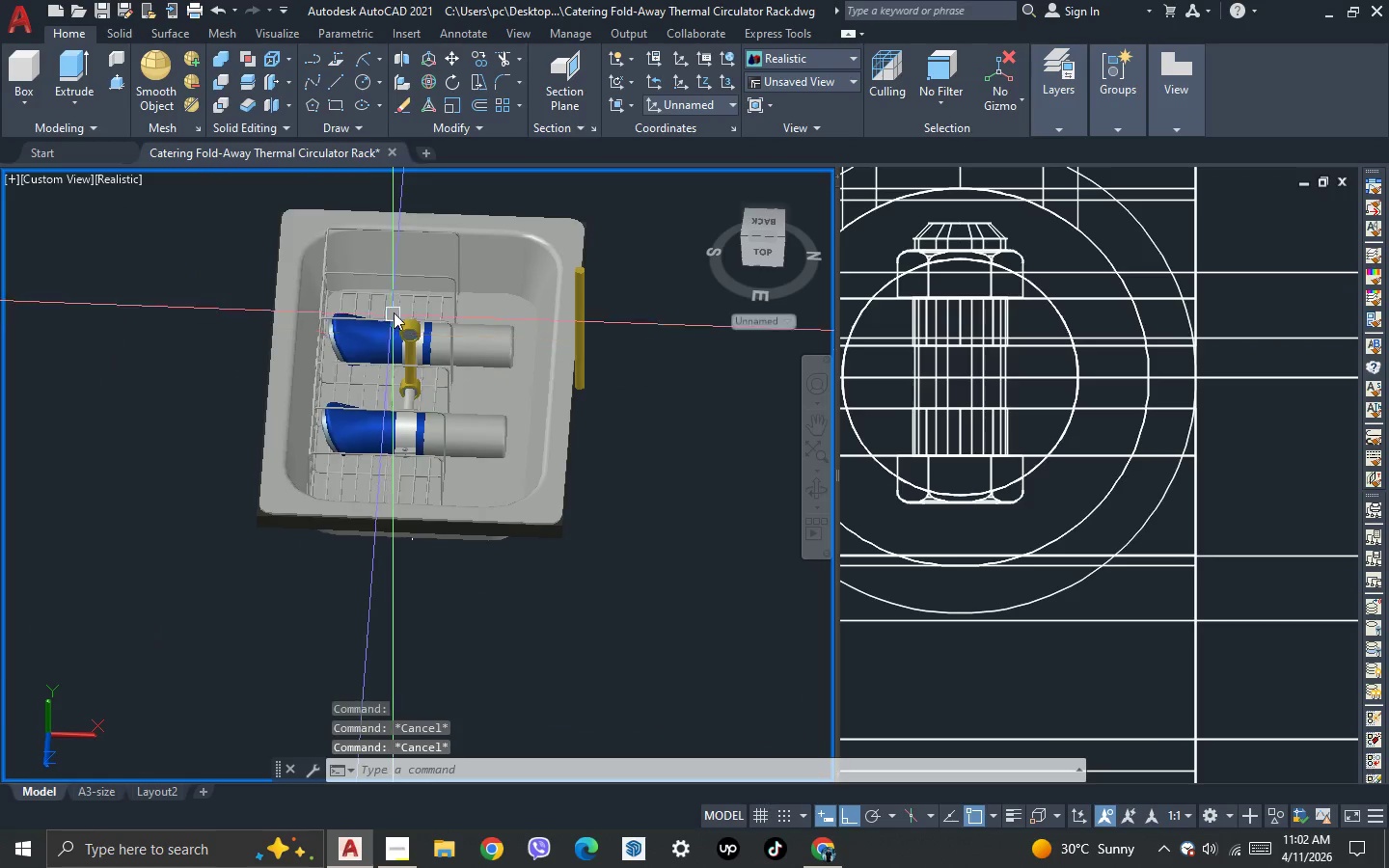 
scroll: coordinate [461, 342], scroll_direction: up, amount: 4.0
 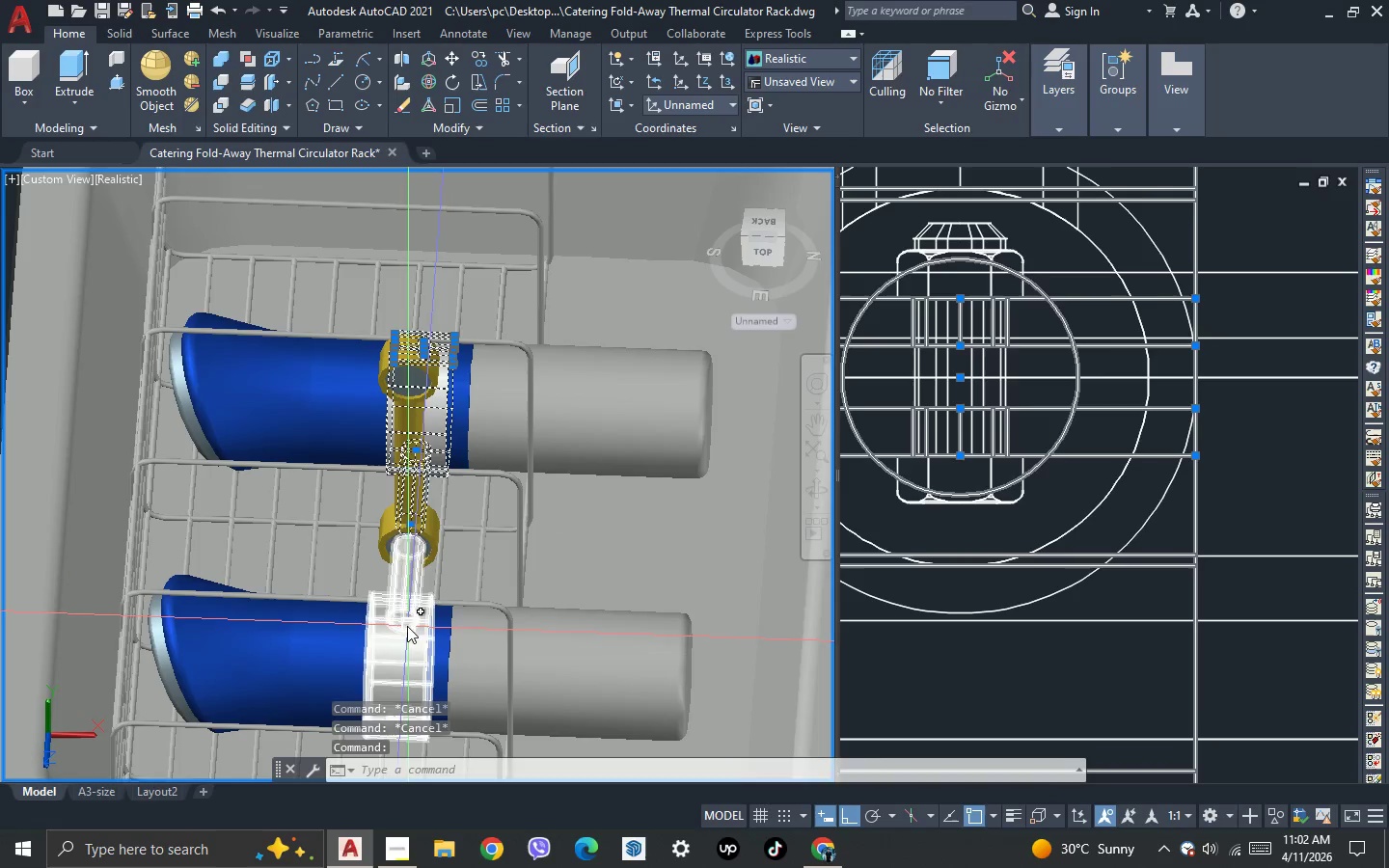 
left_click([396, 634])
 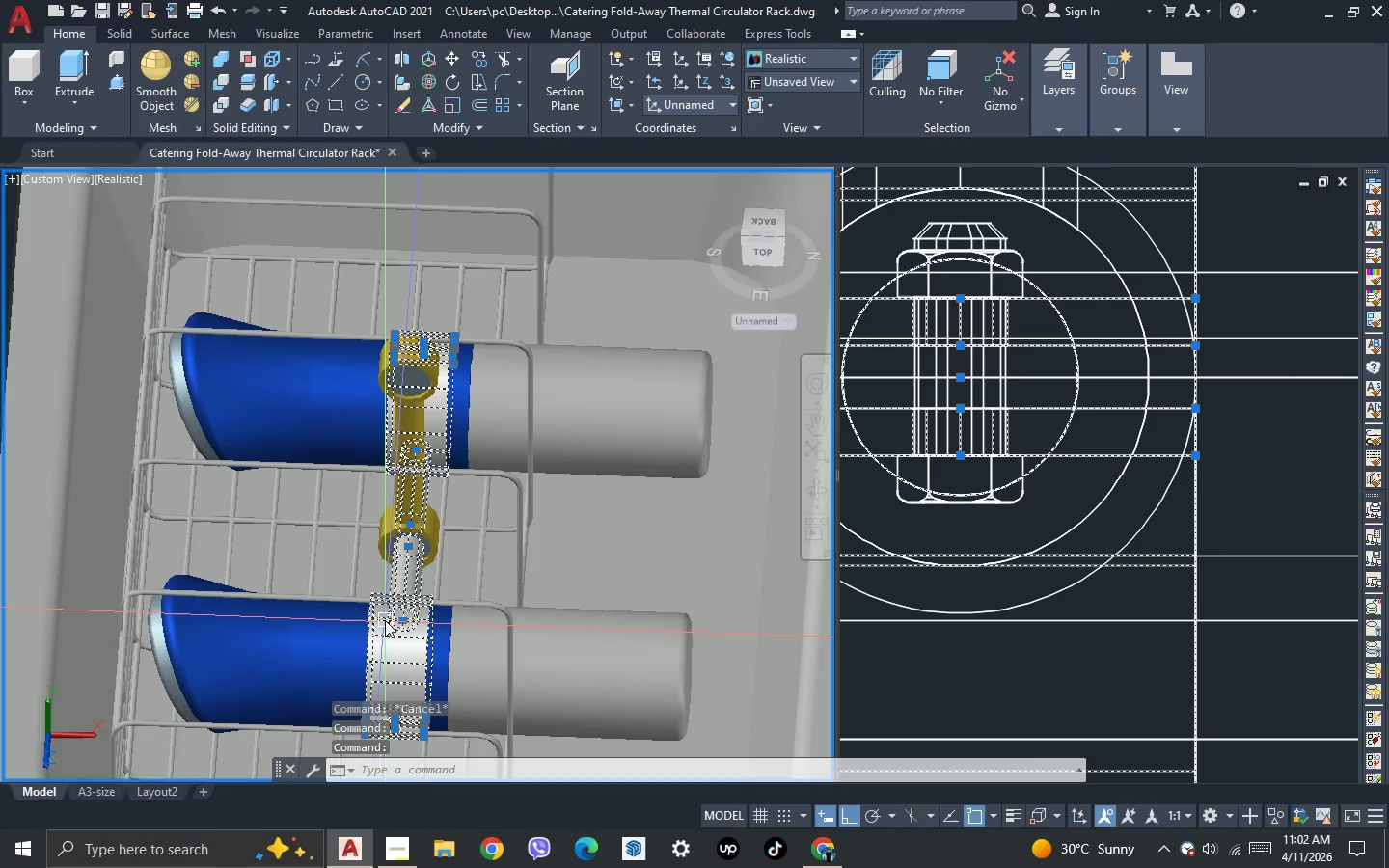 
key(Control+ControlLeft)
 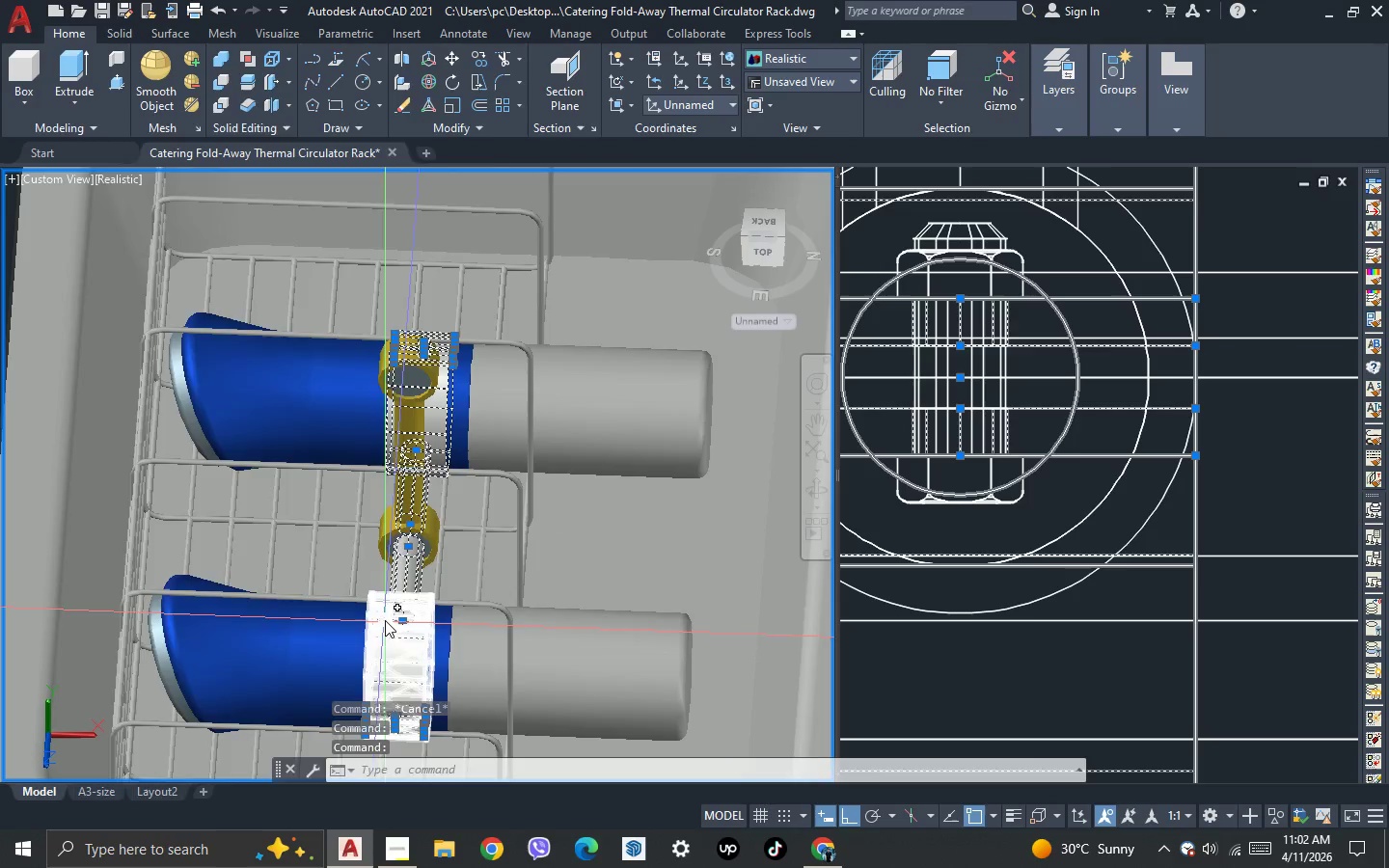 
key(Control+1)
 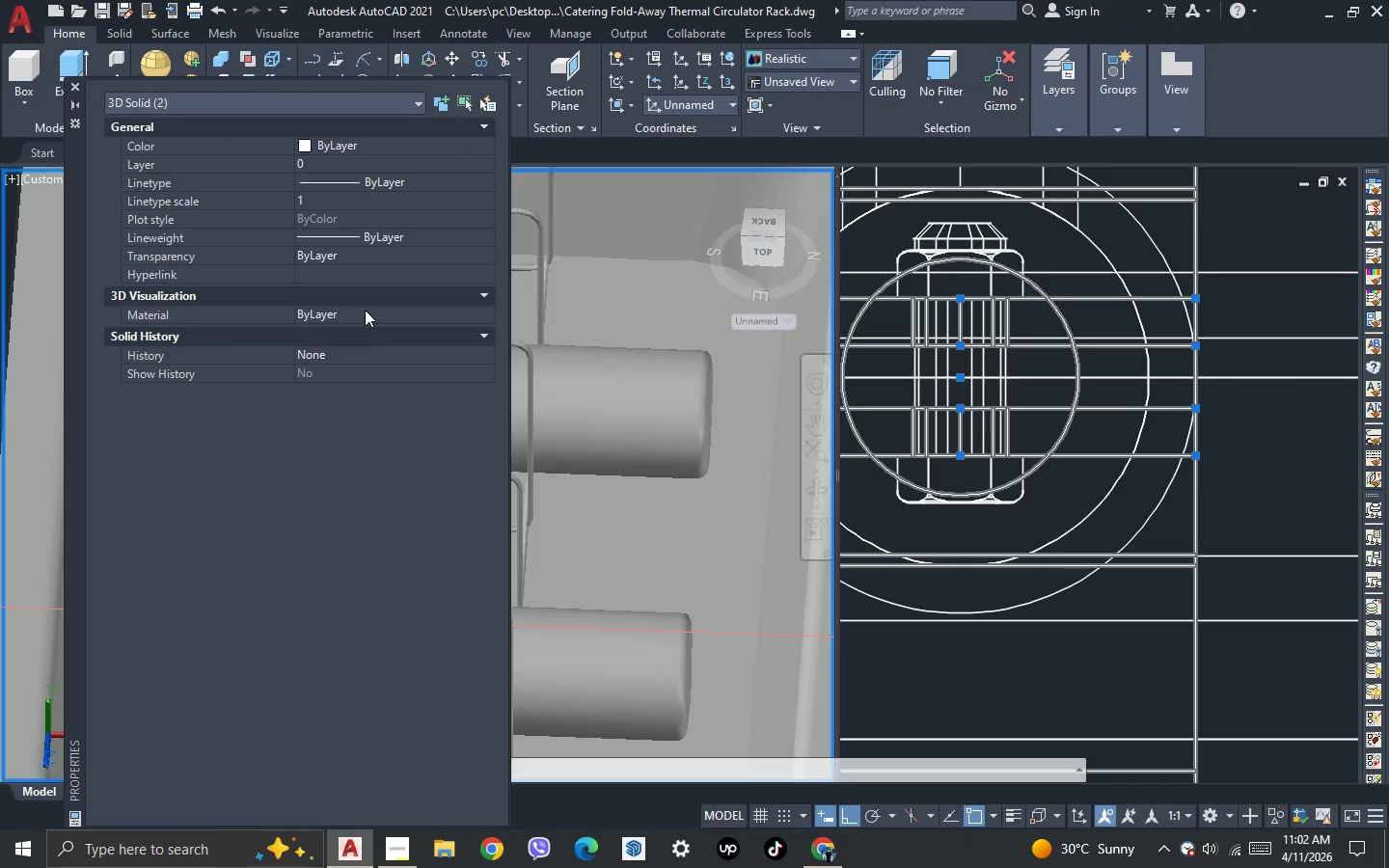 
left_click([366, 308])
 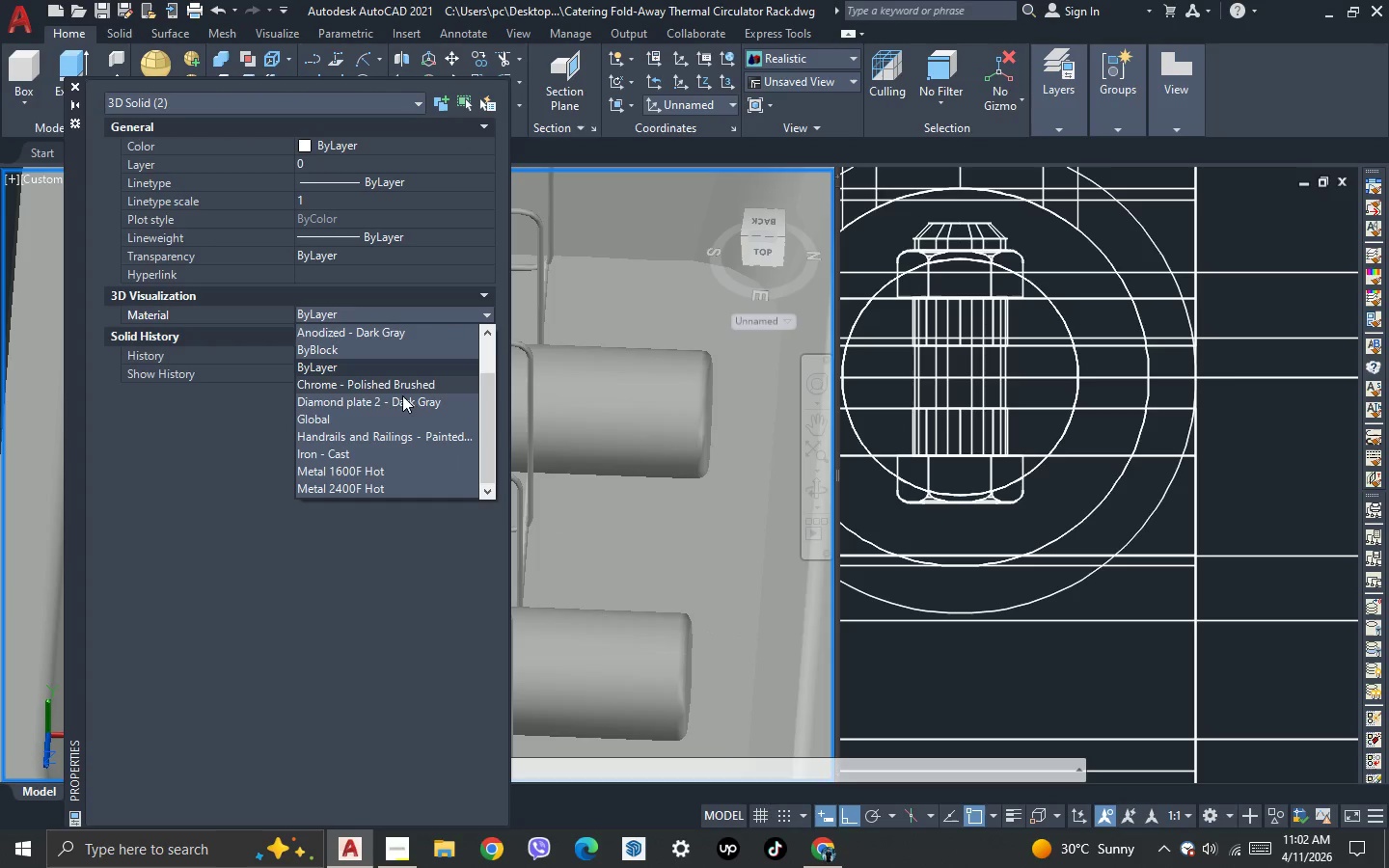 
scroll: coordinate [408, 415], scroll_direction: down, amount: 2.0
 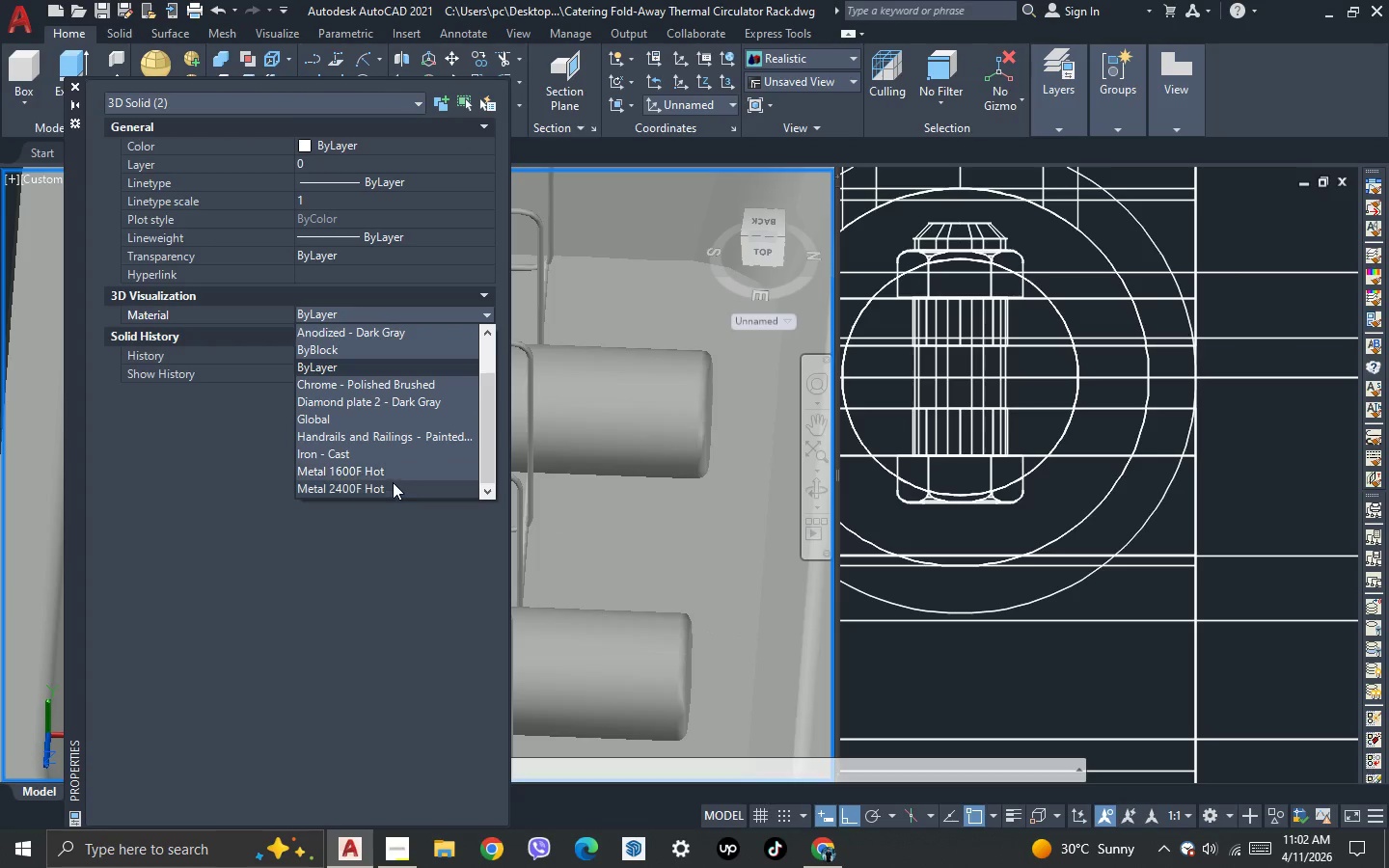 
left_click([391, 487])
 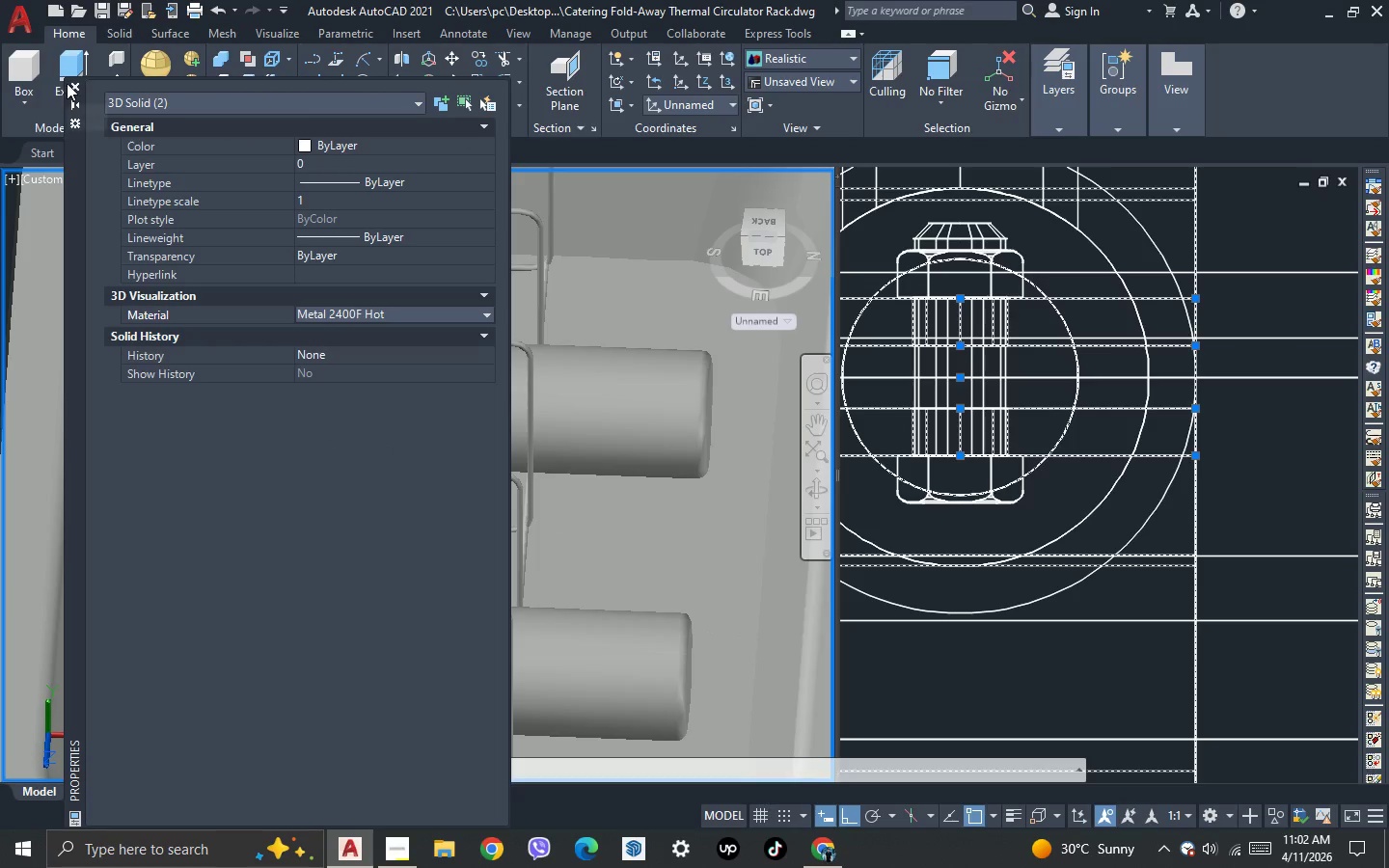 
left_click([71, 83])
 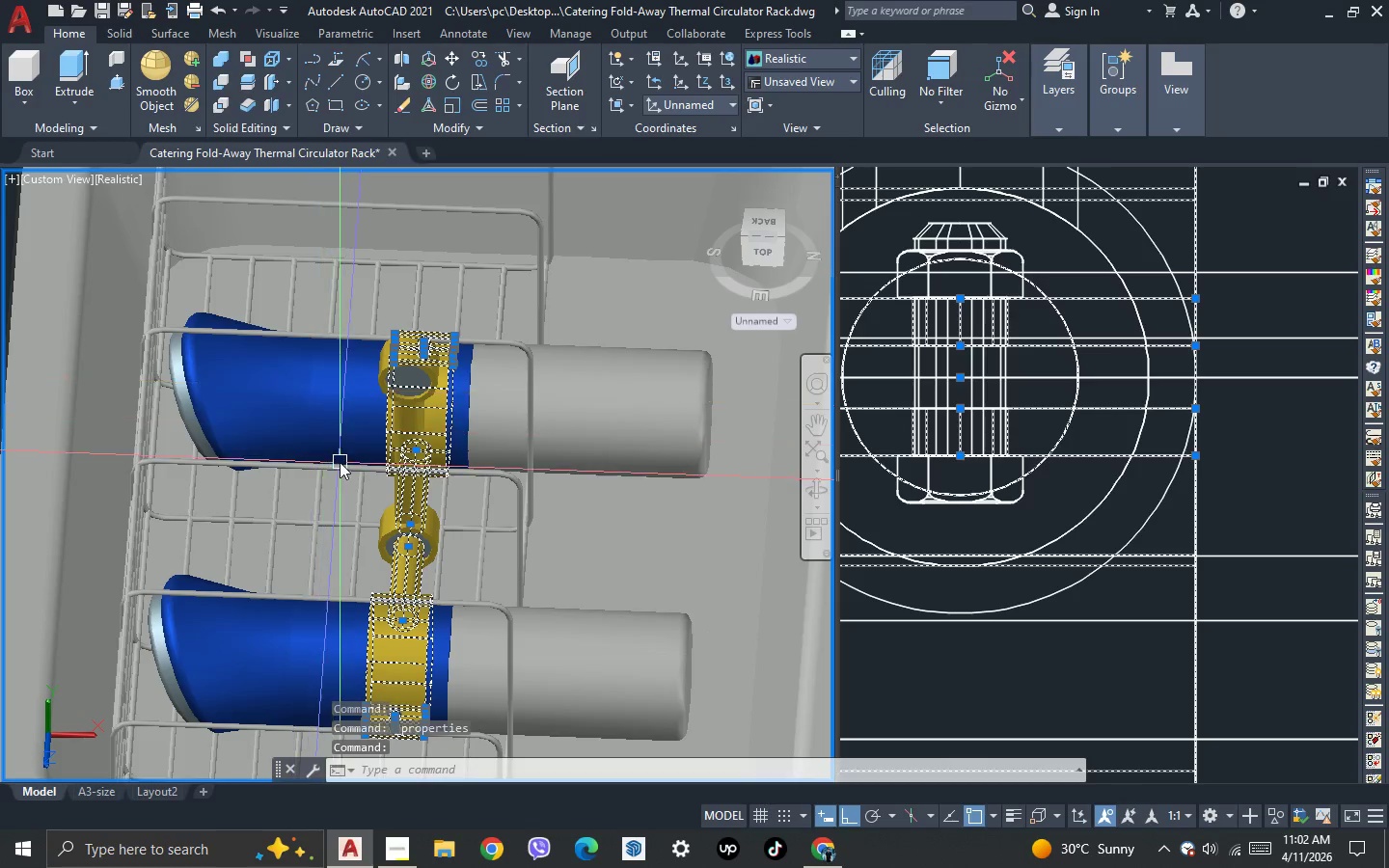 
key(Escape)
 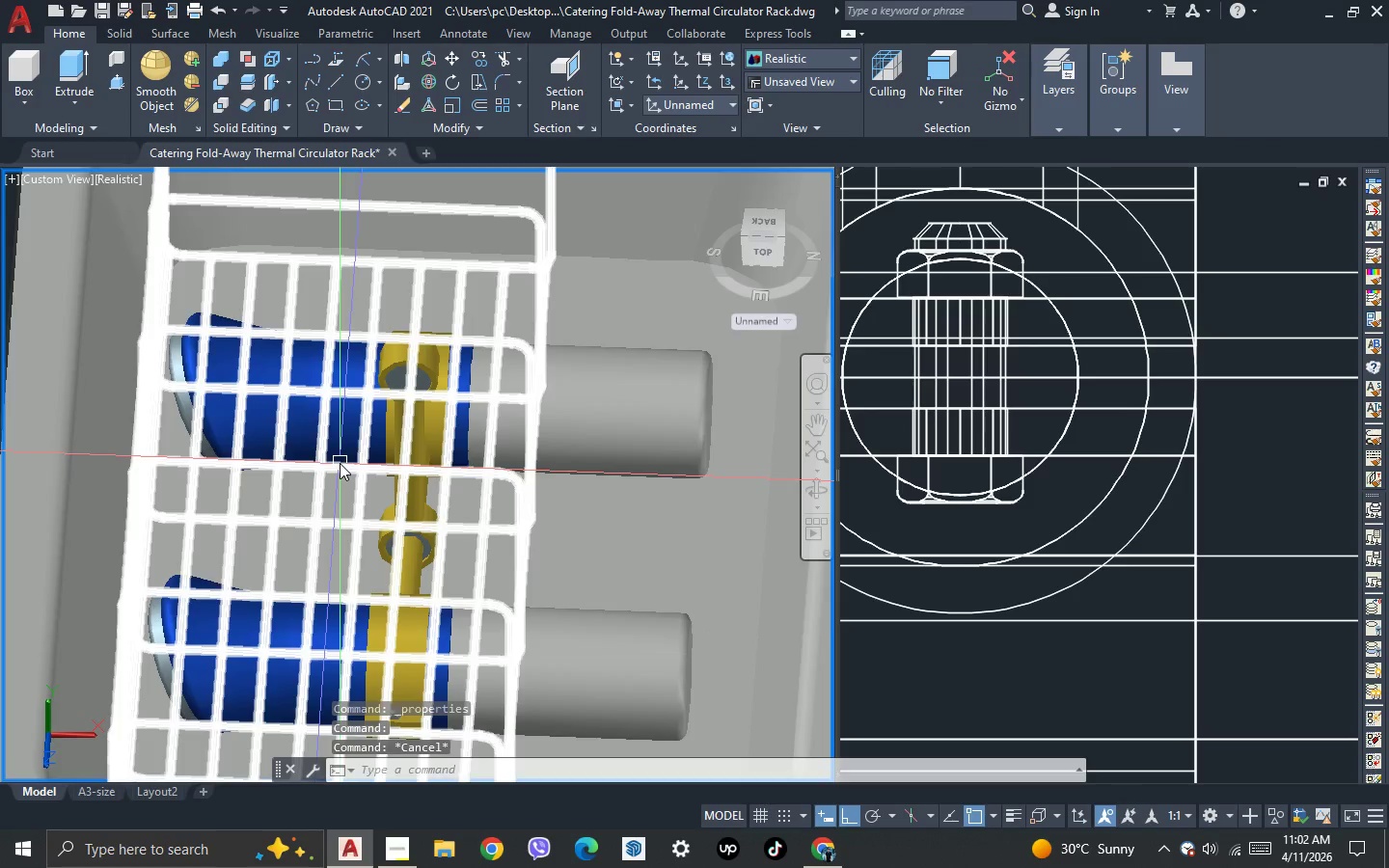 
scroll: coordinate [340, 463], scroll_direction: down, amount: 2.0
 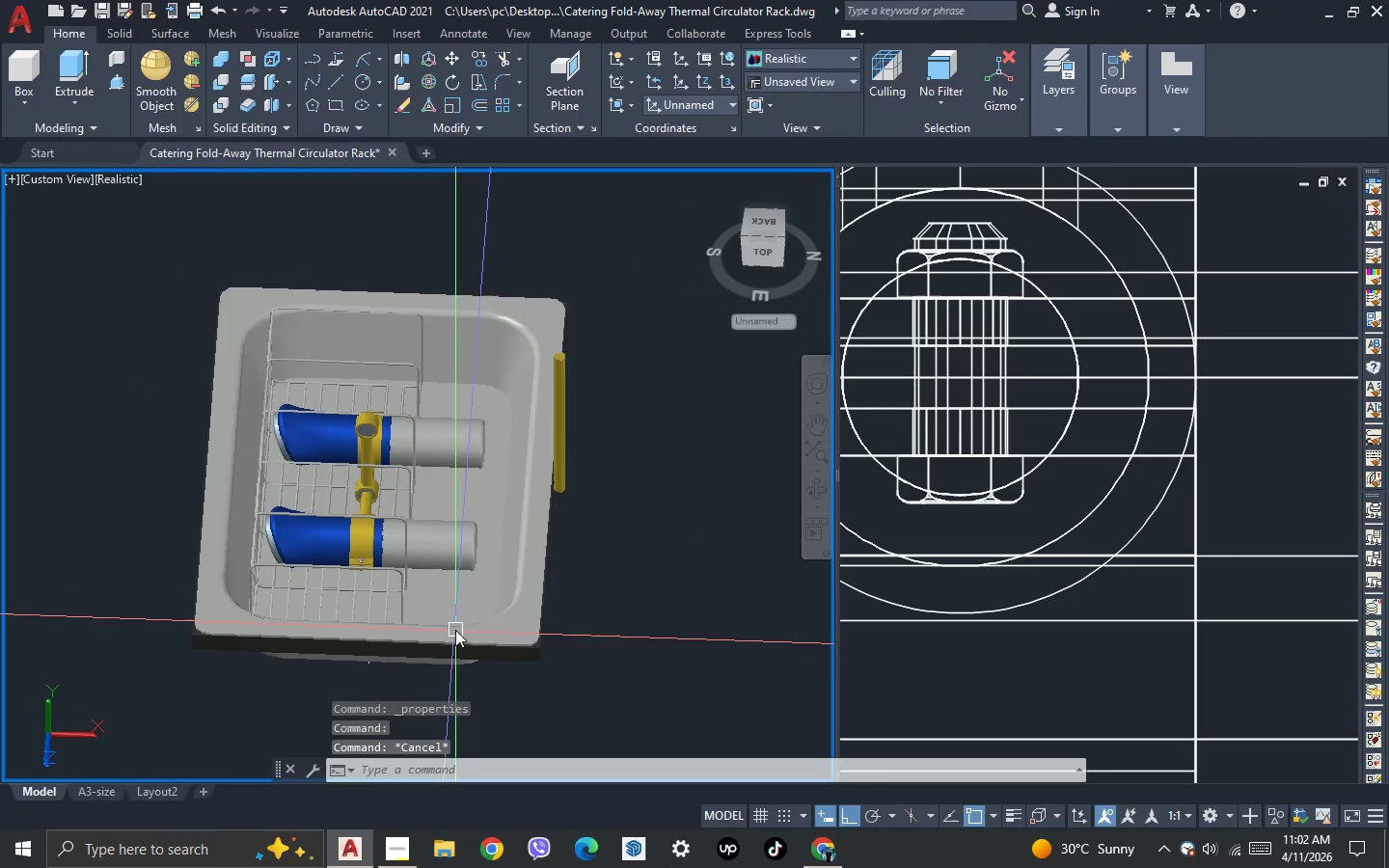 
key(3)
 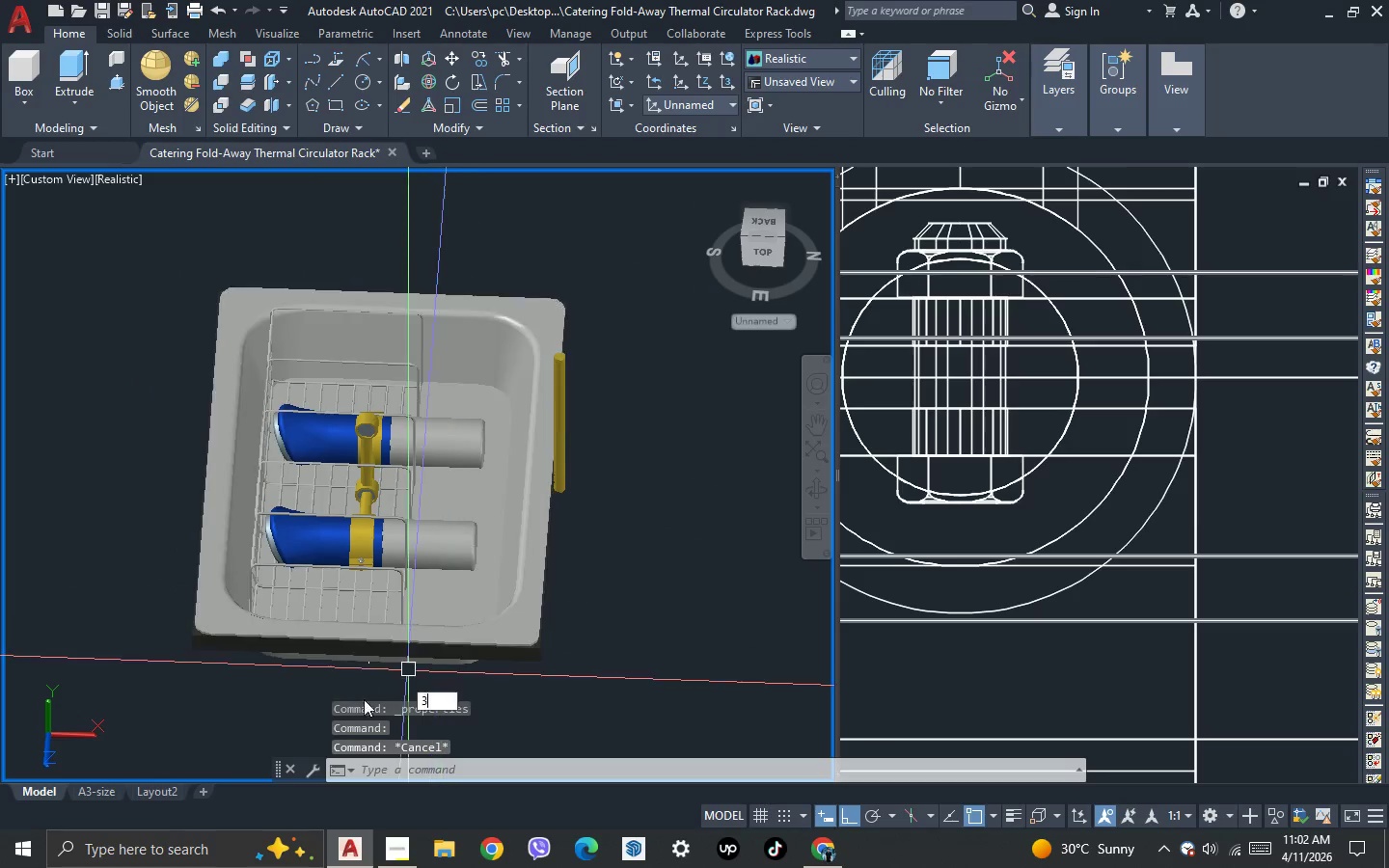 
key(Space)
 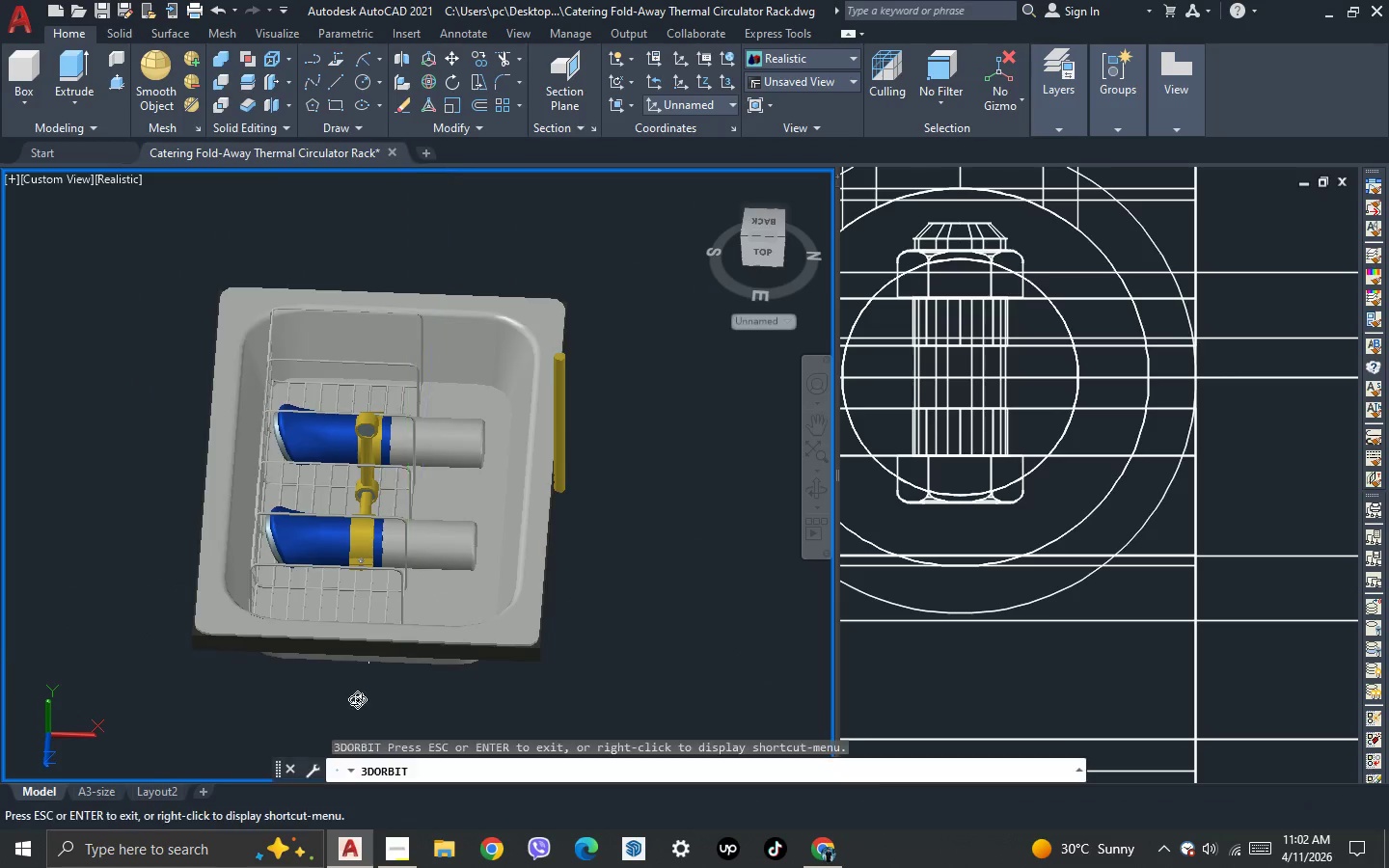 
left_click_drag(start_coordinate=[357, 699], to_coordinate=[451, 704])
 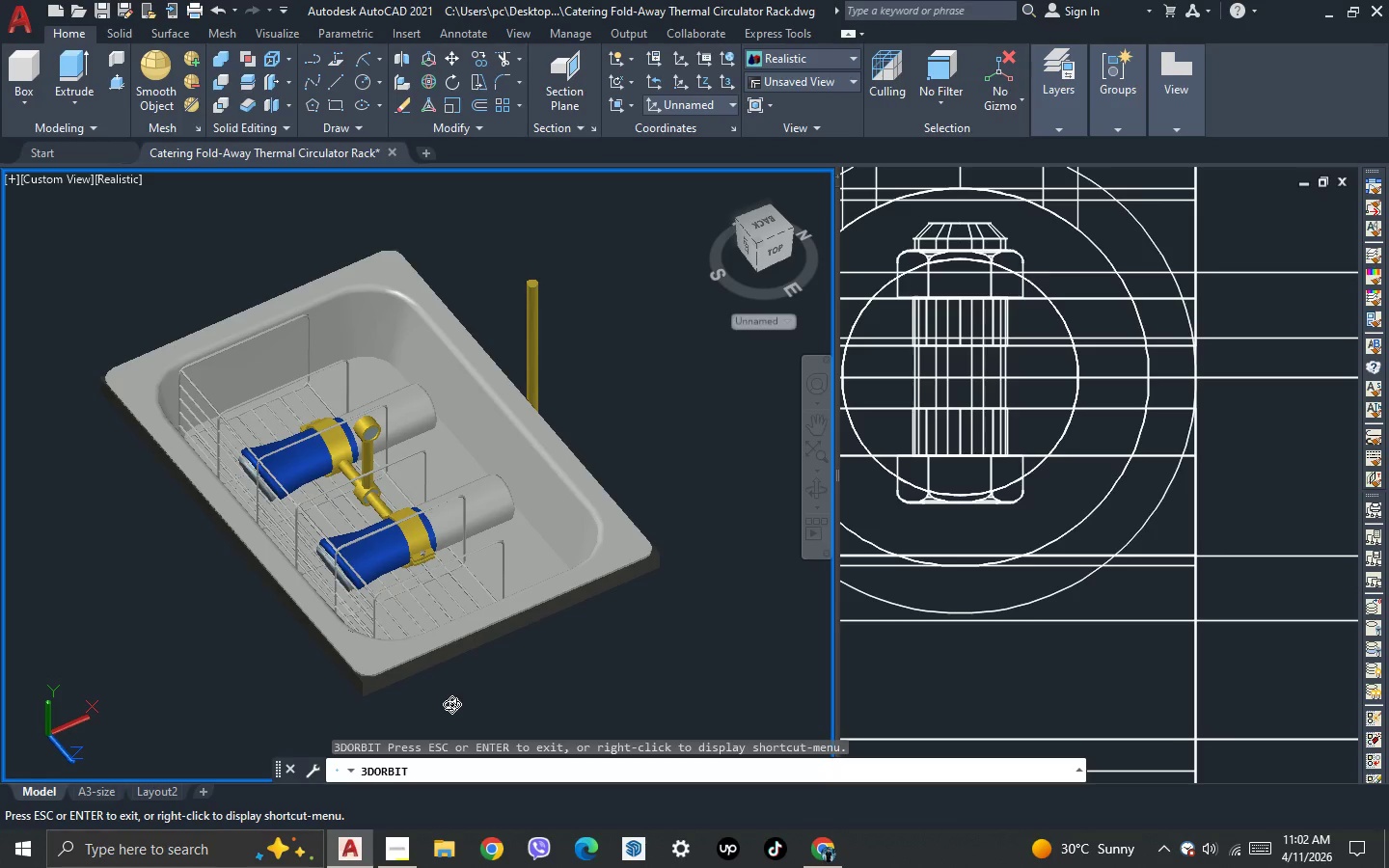 
wait(13.38)
 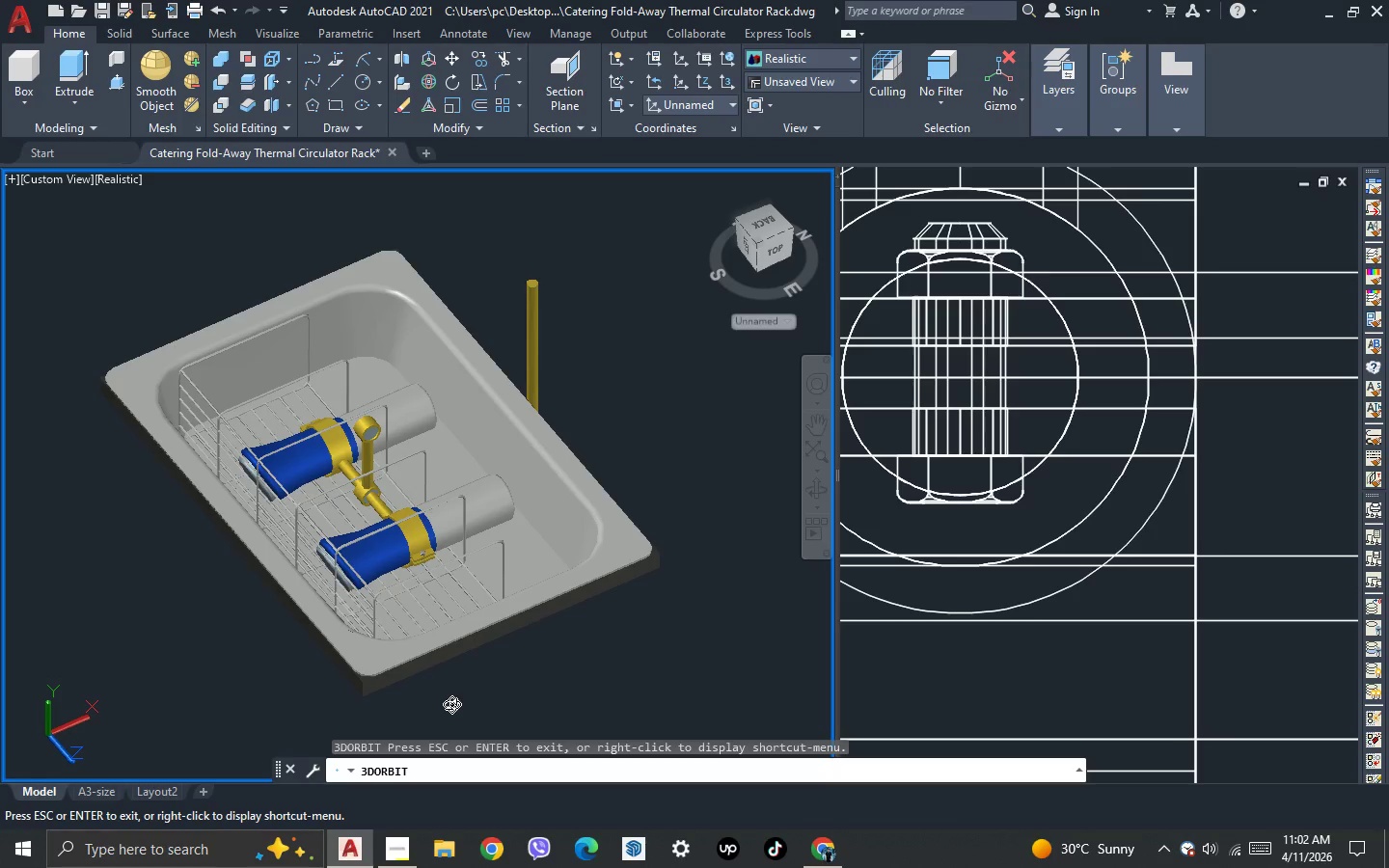 
left_click([499, 671])
 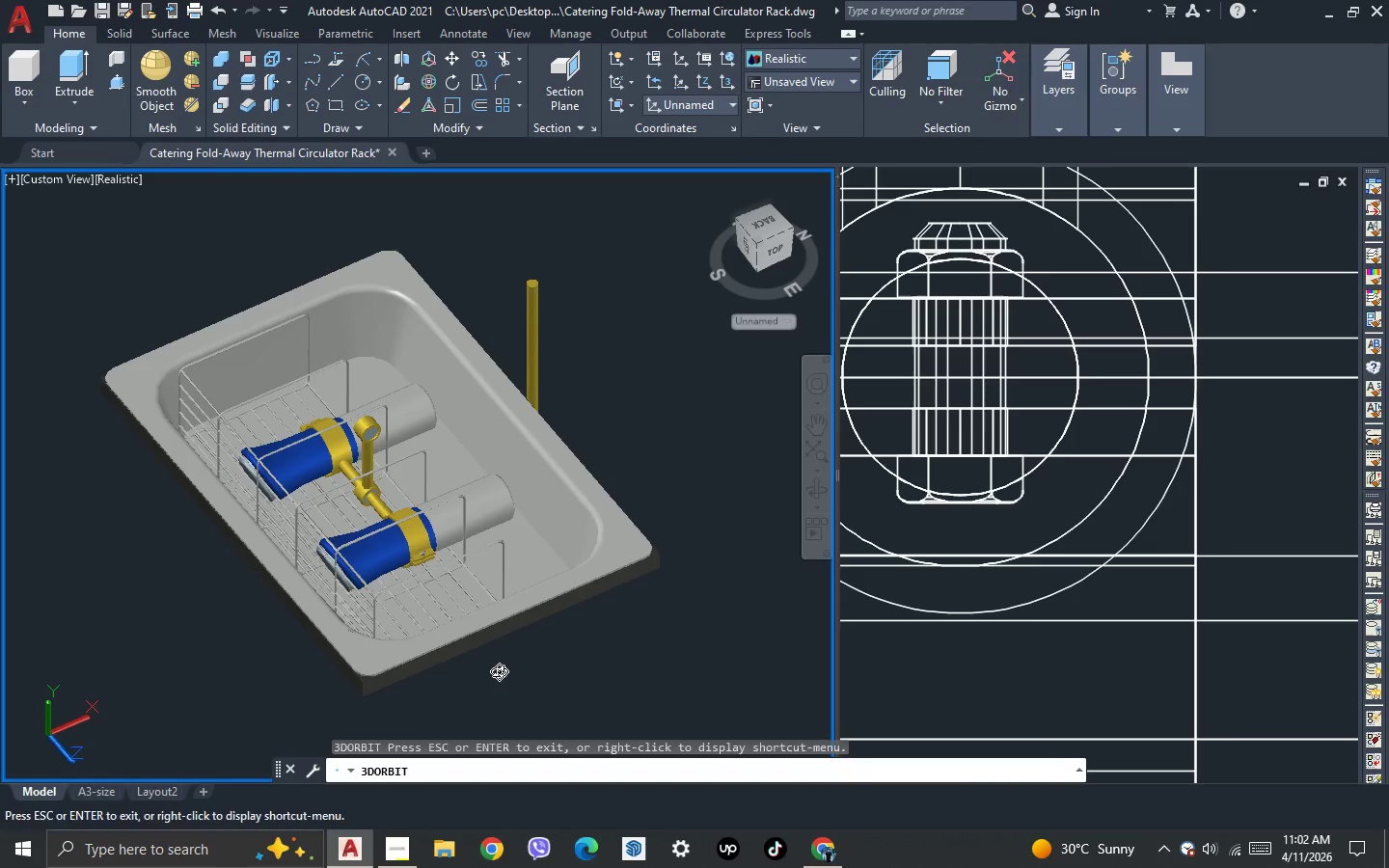 
key(Escape)
 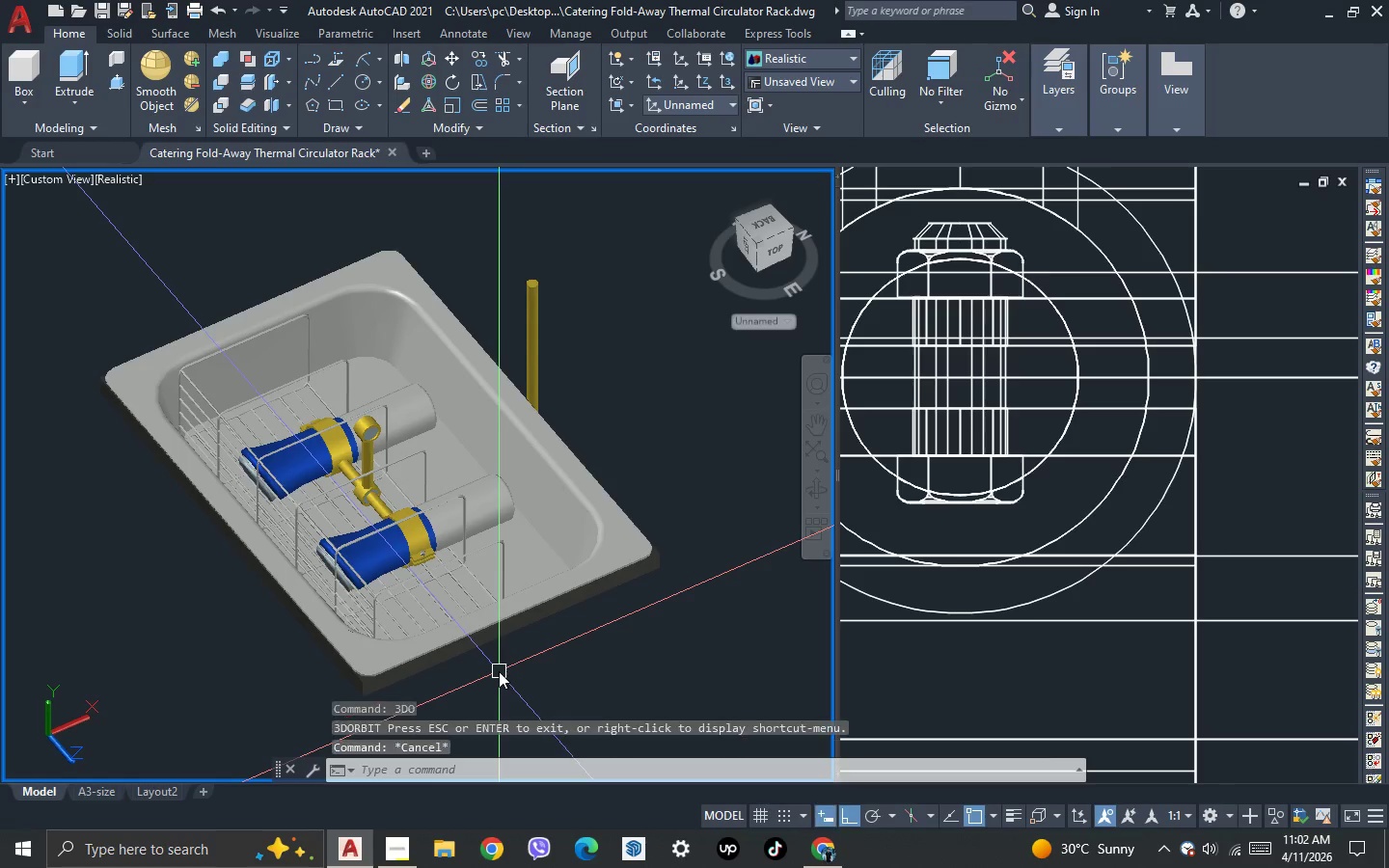 
key(Escape)
 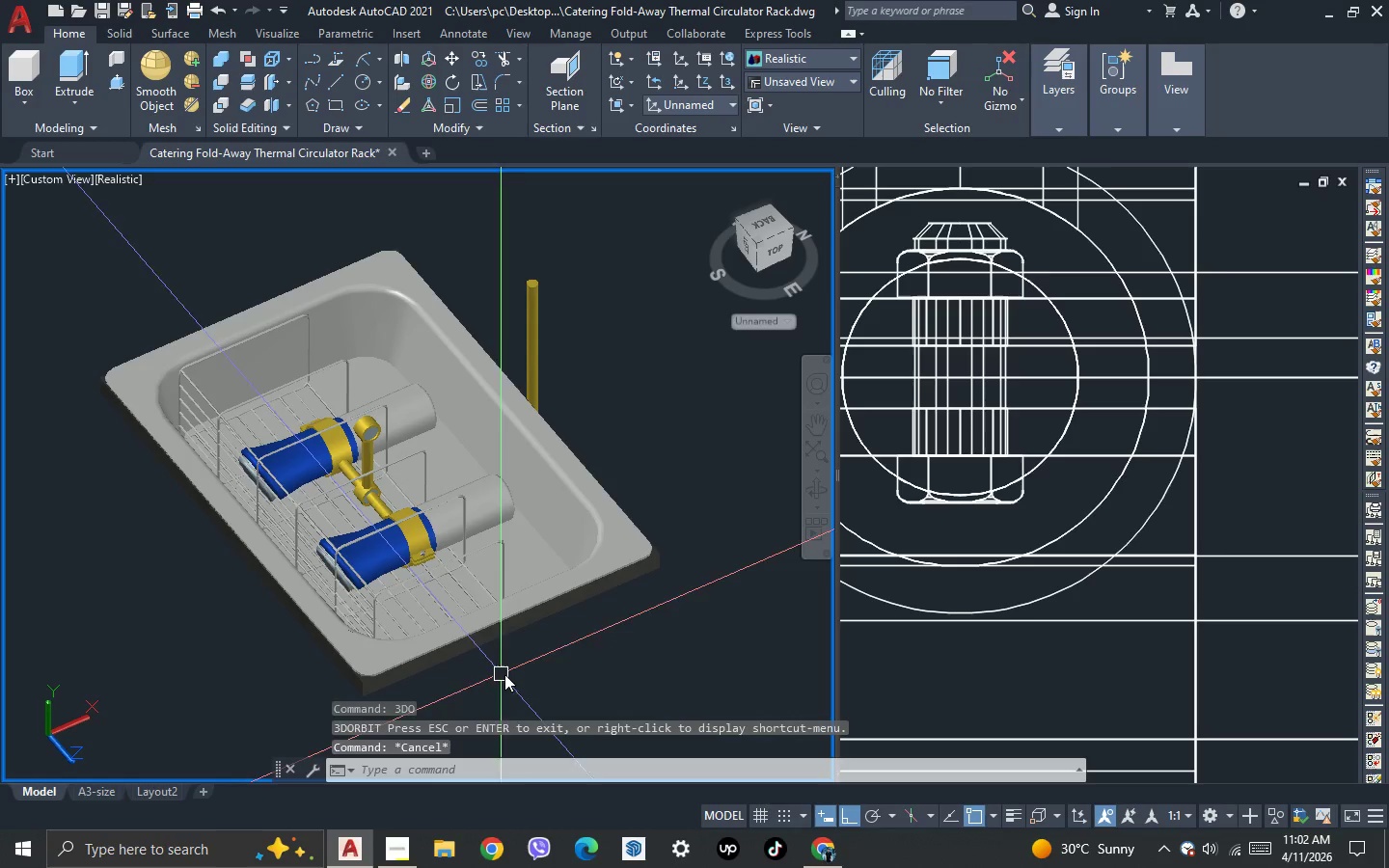 
key(3)
 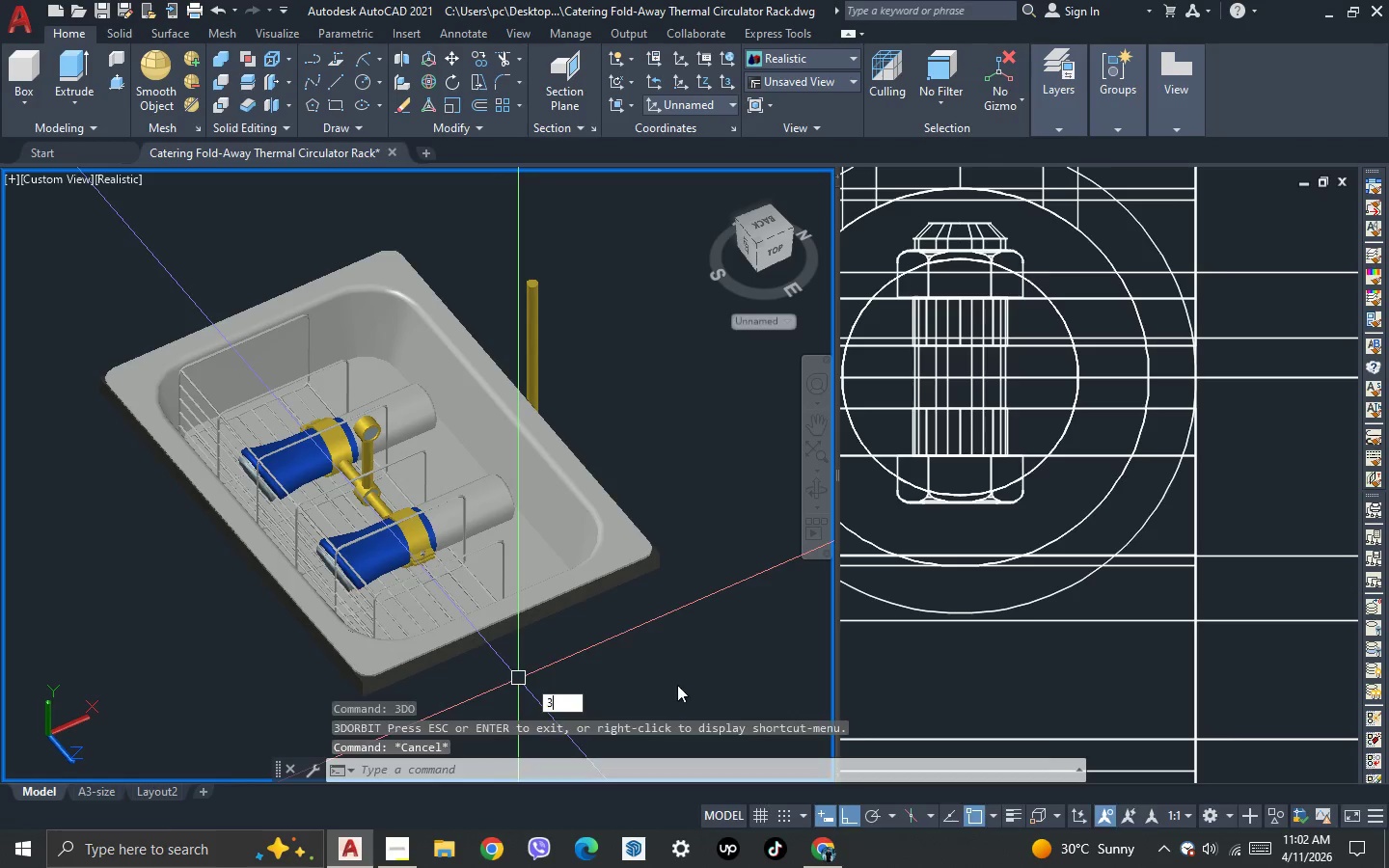 
key(Space)
 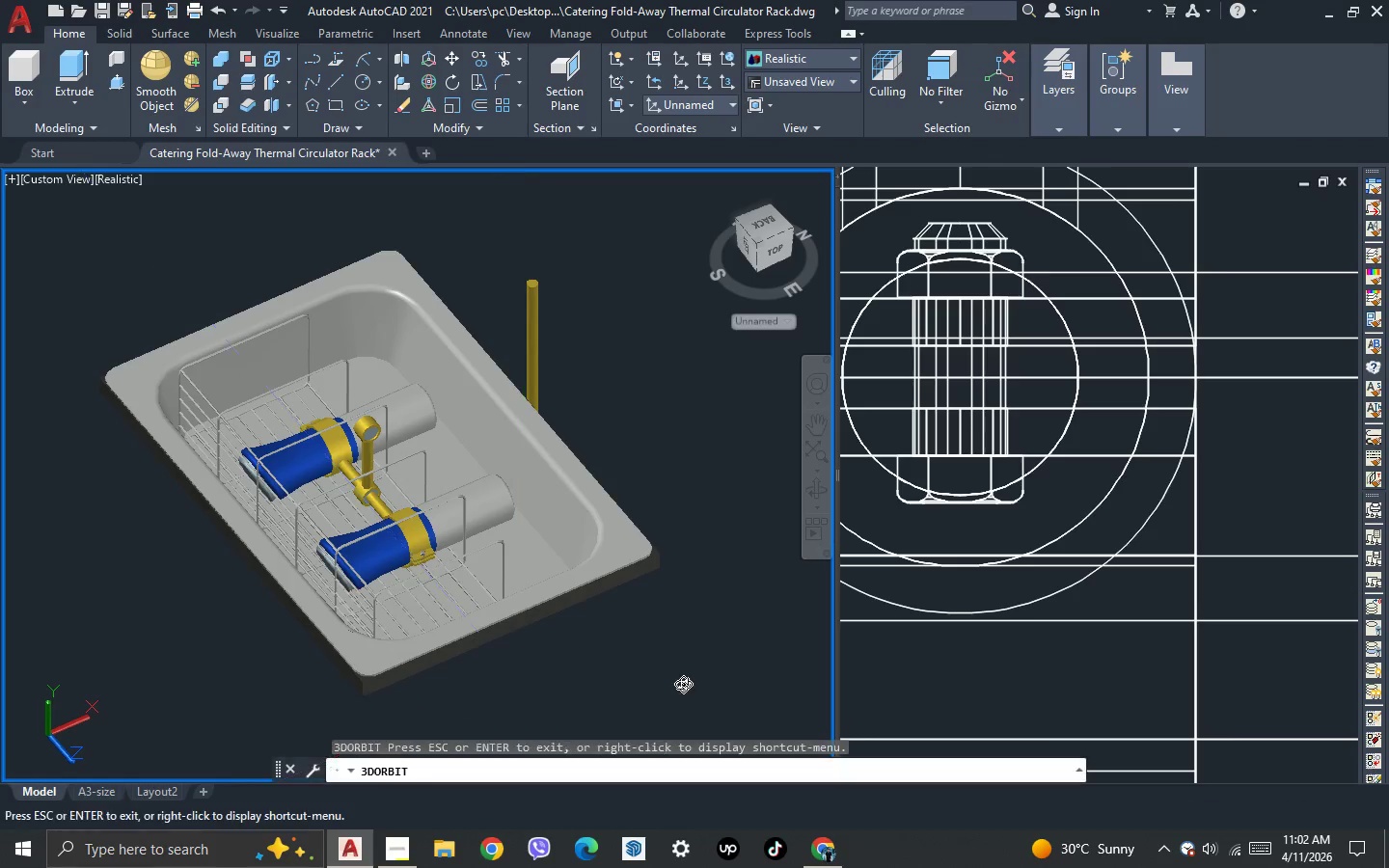 
left_click_drag(start_coordinate=[683, 684], to_coordinate=[492, 644])
 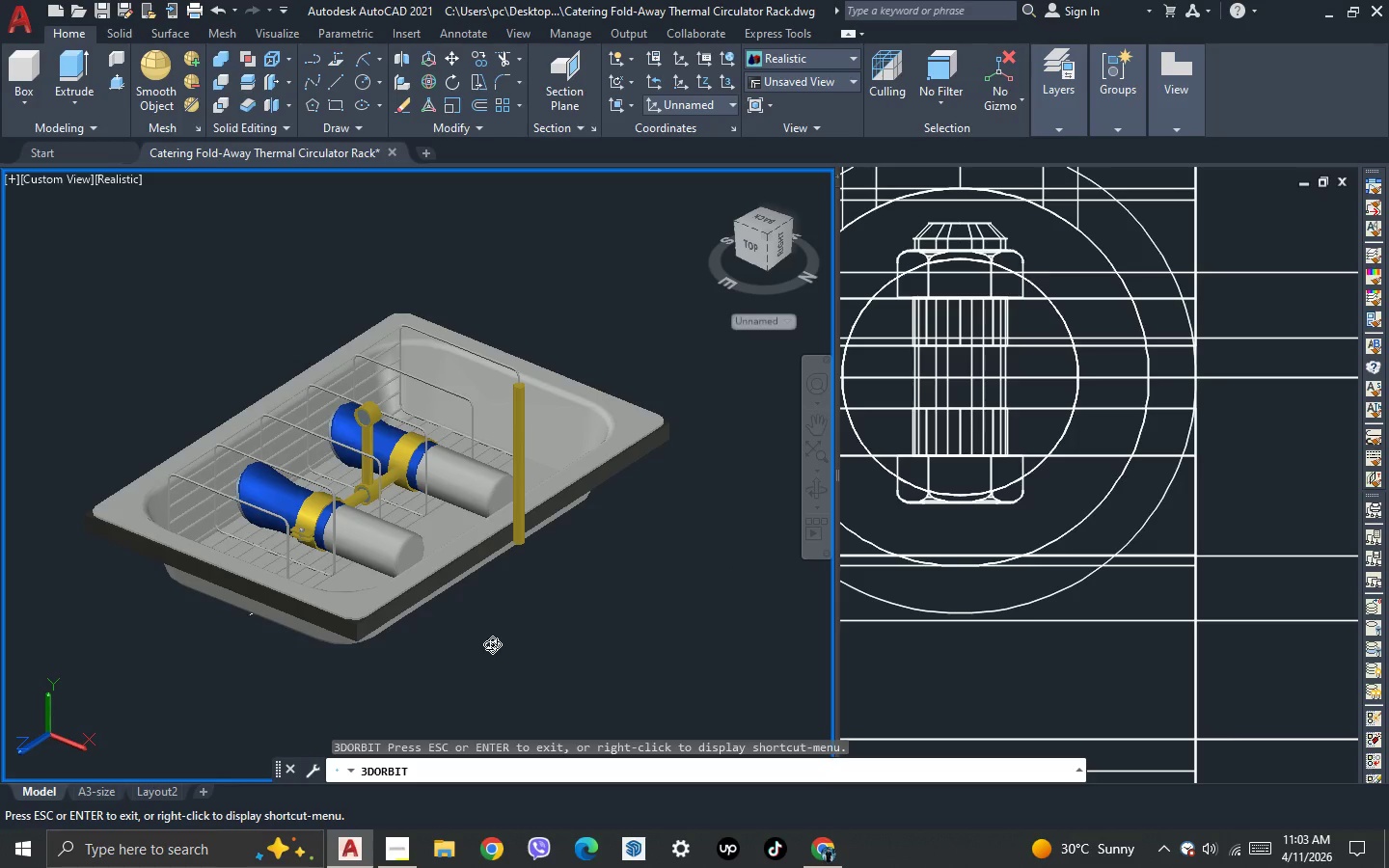 
wait(12.06)
 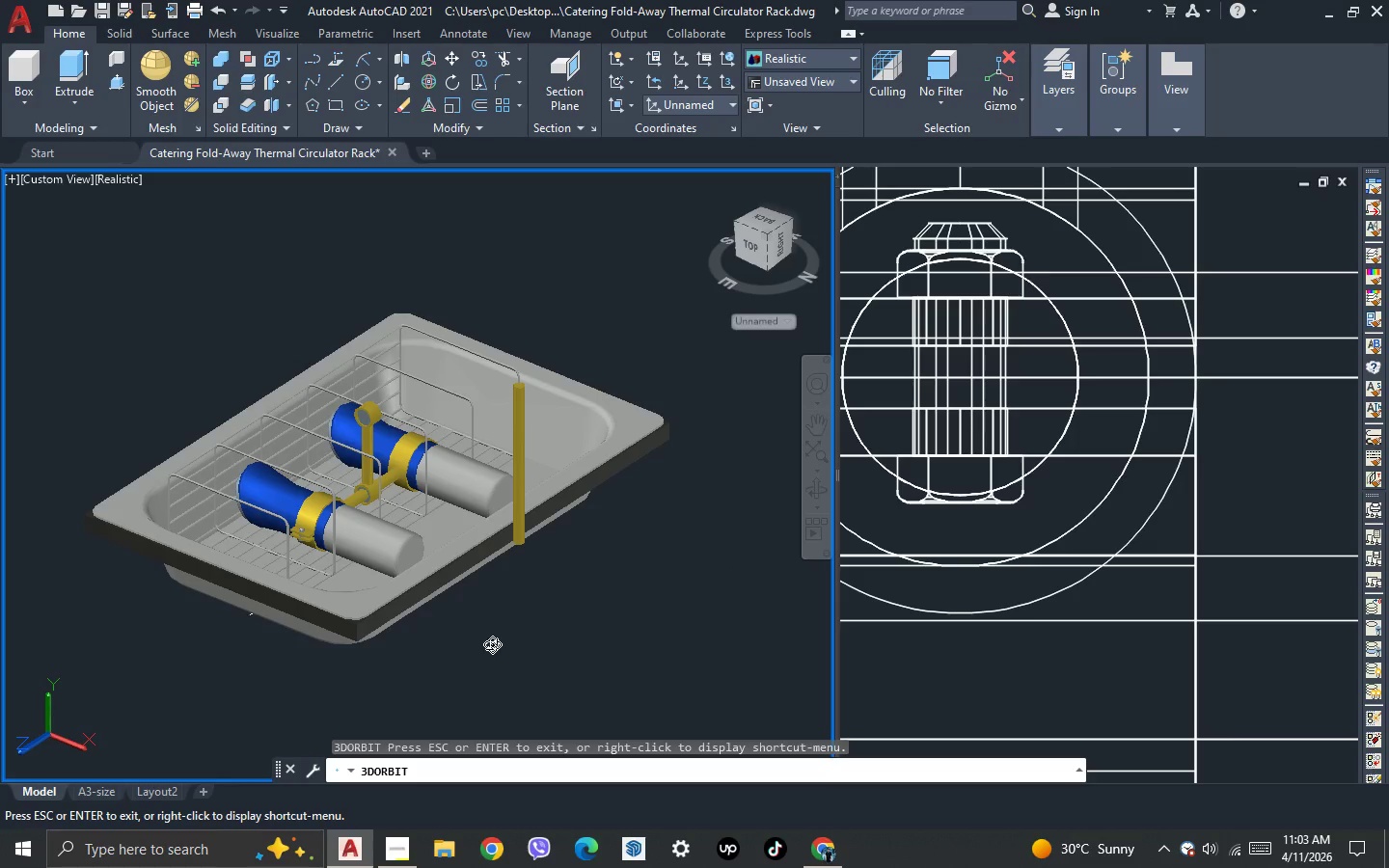 
key(Escape)
 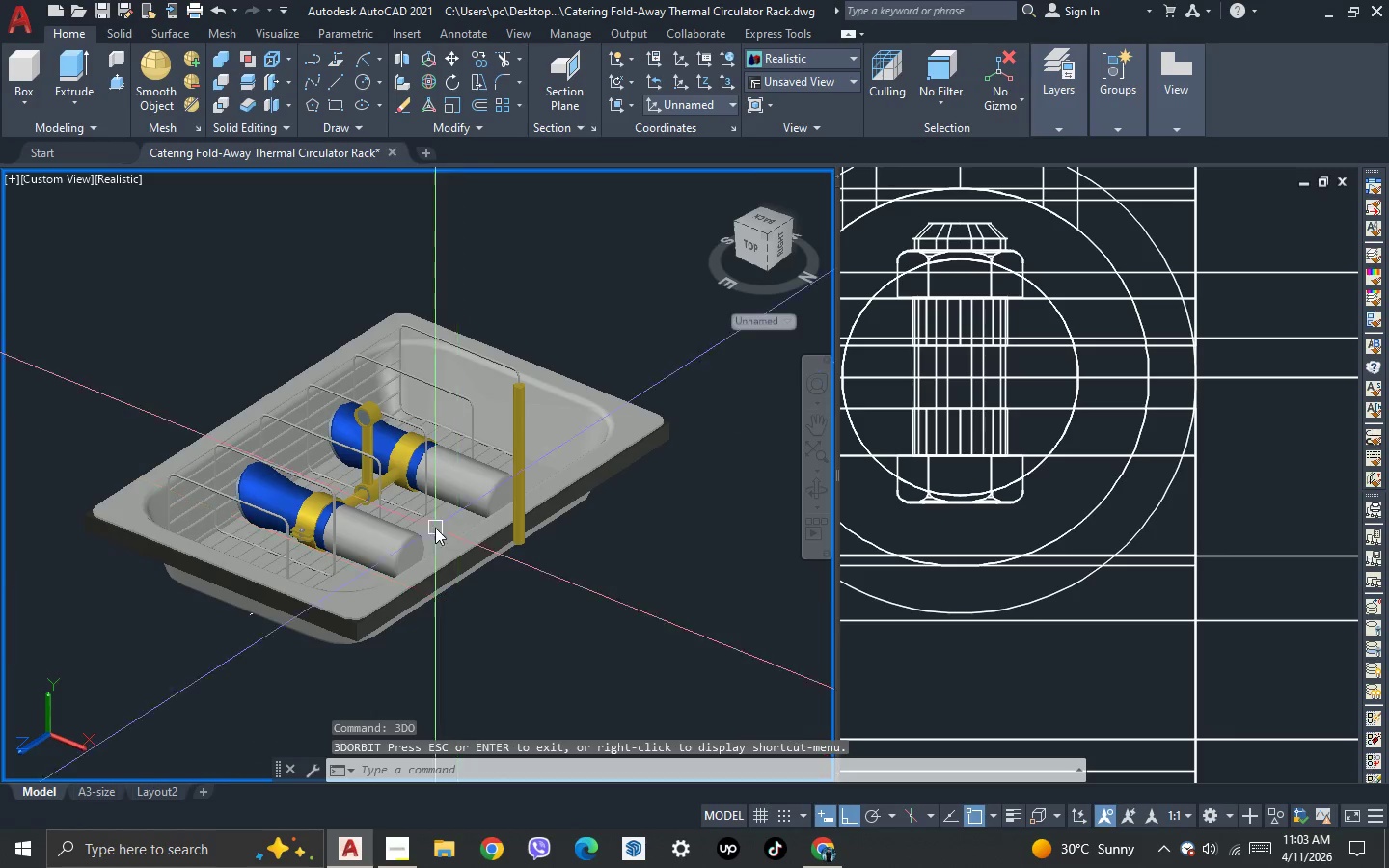 
scroll: coordinate [383, 412], scroll_direction: up, amount: 3.0
 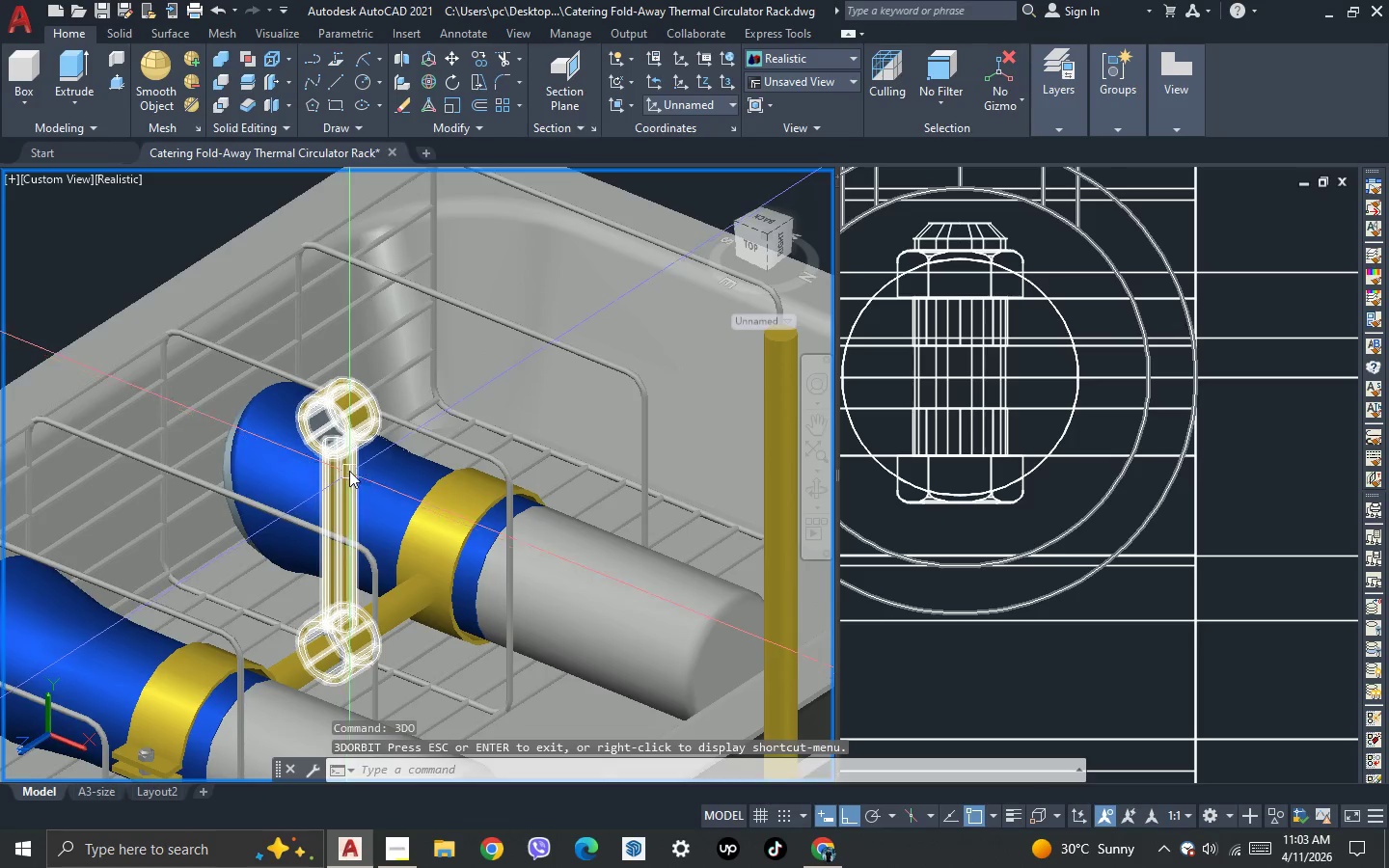 
scroll: coordinate [387, 426], scroll_direction: down, amount: 1.0
 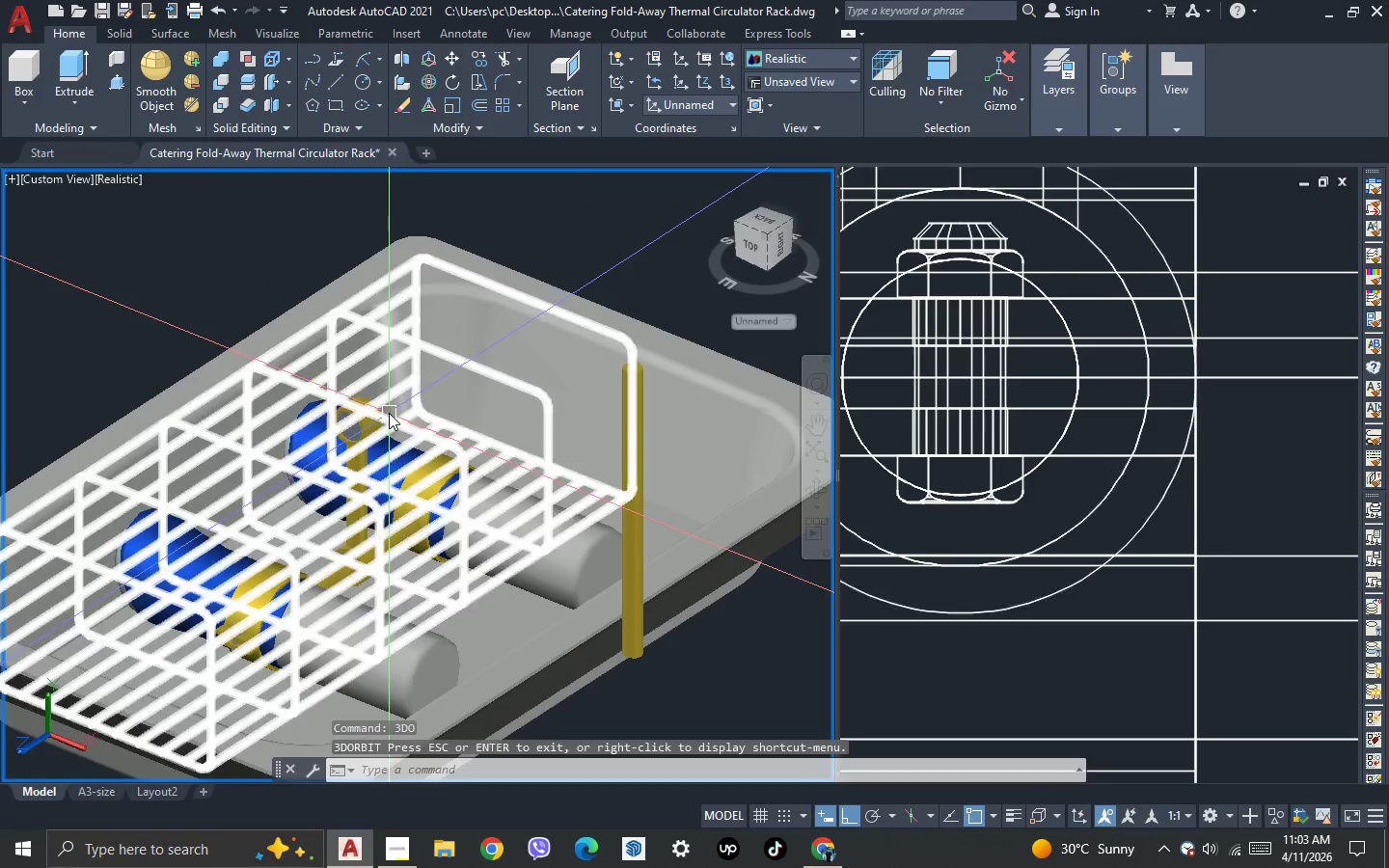 
scroll: coordinate [389, 413], scroll_direction: up, amount: 1.0
 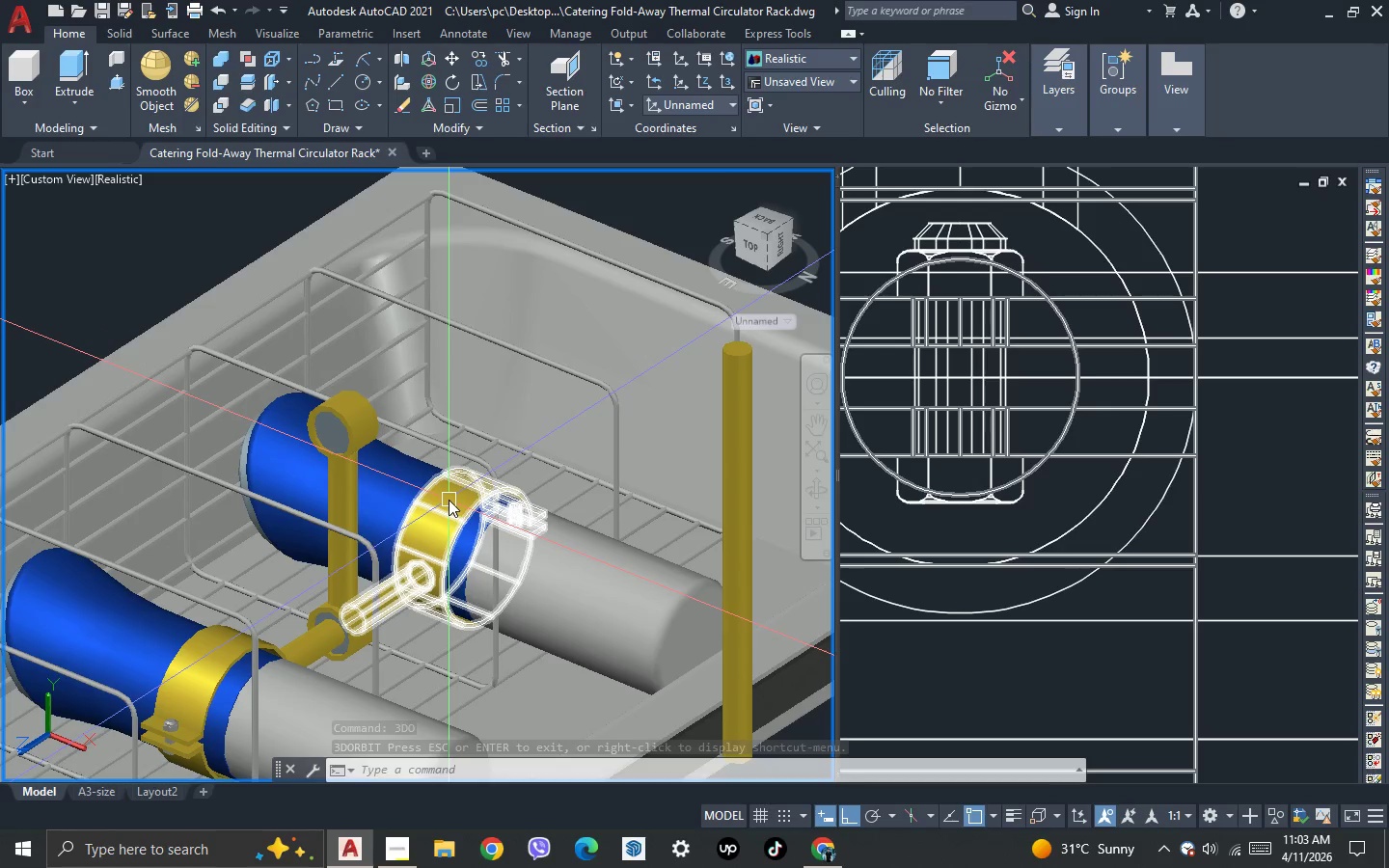 
scroll: coordinate [384, 372], scroll_direction: down, amount: 1.0
 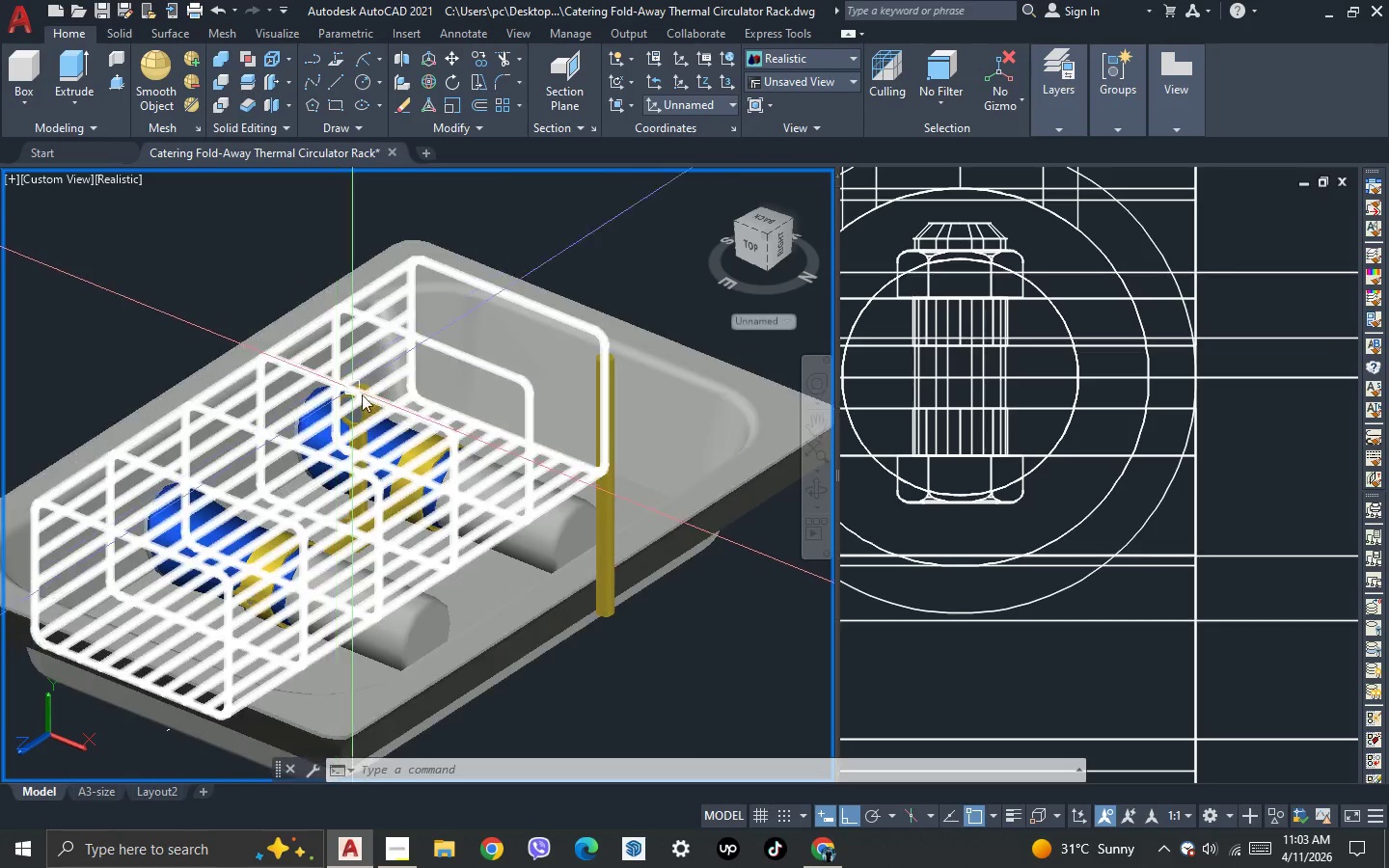 
scroll: coordinate [393, 419], scroll_direction: up, amount: 2.0
 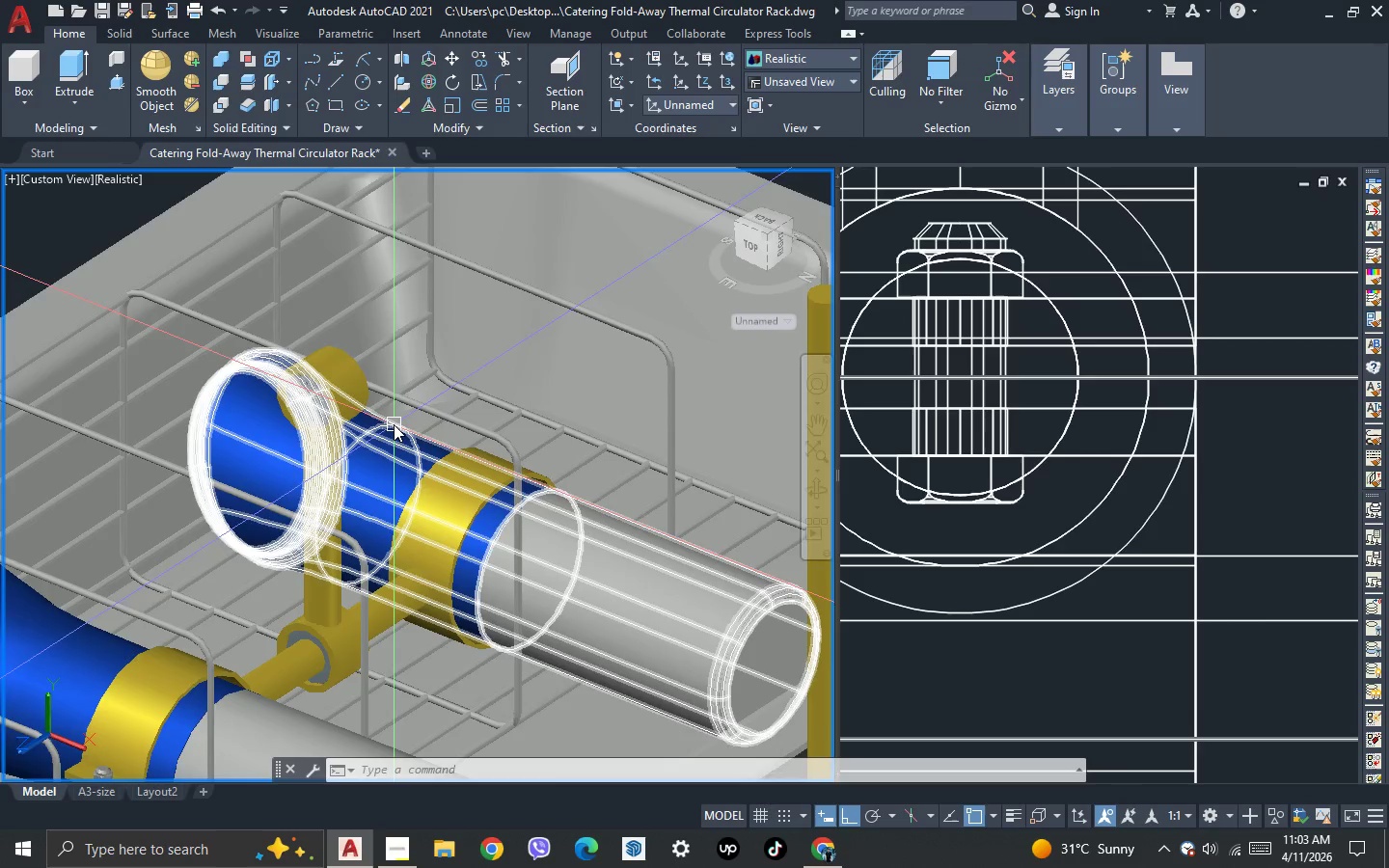 
scroll: coordinate [391, 421], scroll_direction: down, amount: 2.0
 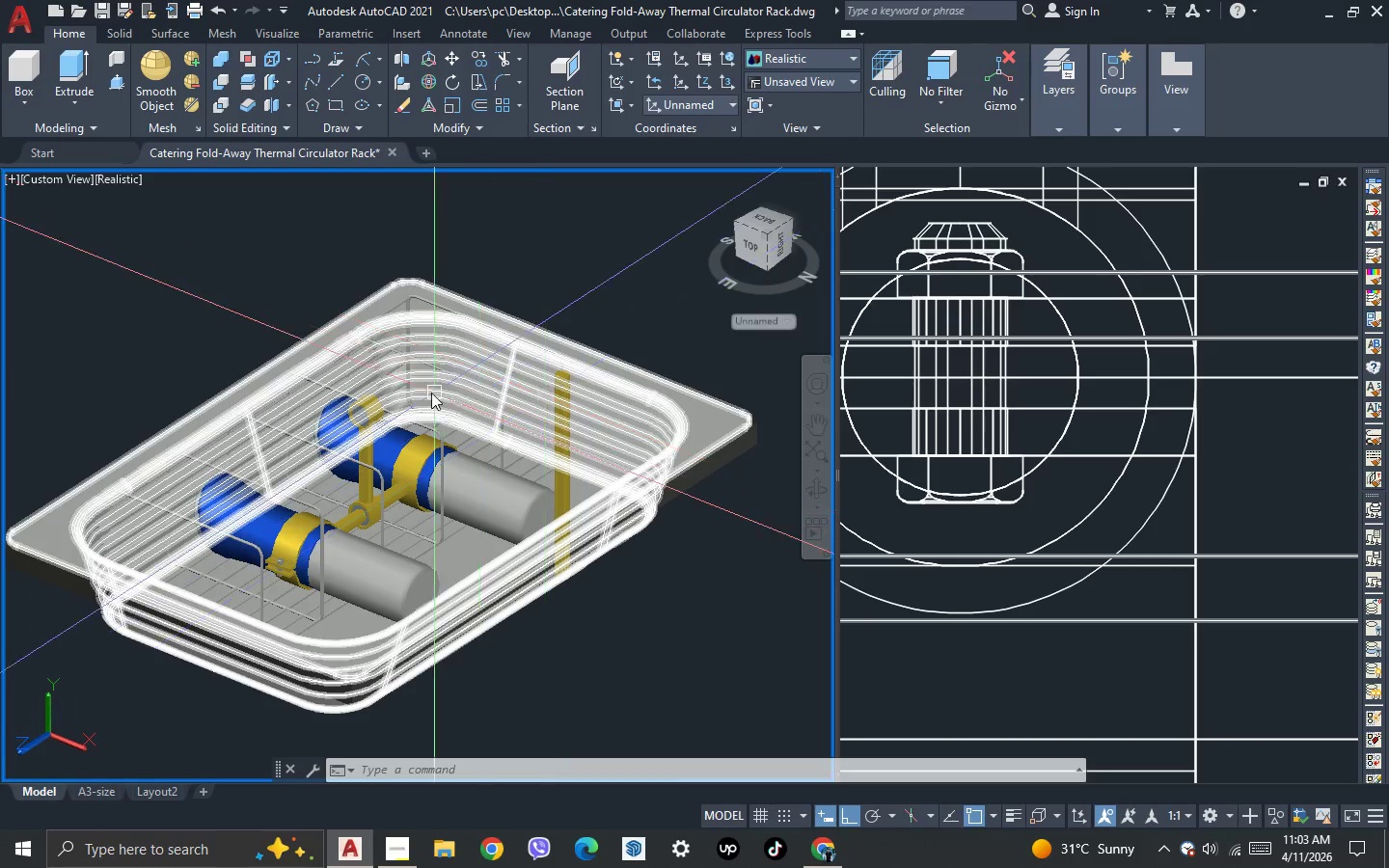 
mouse_move([535, 380])
 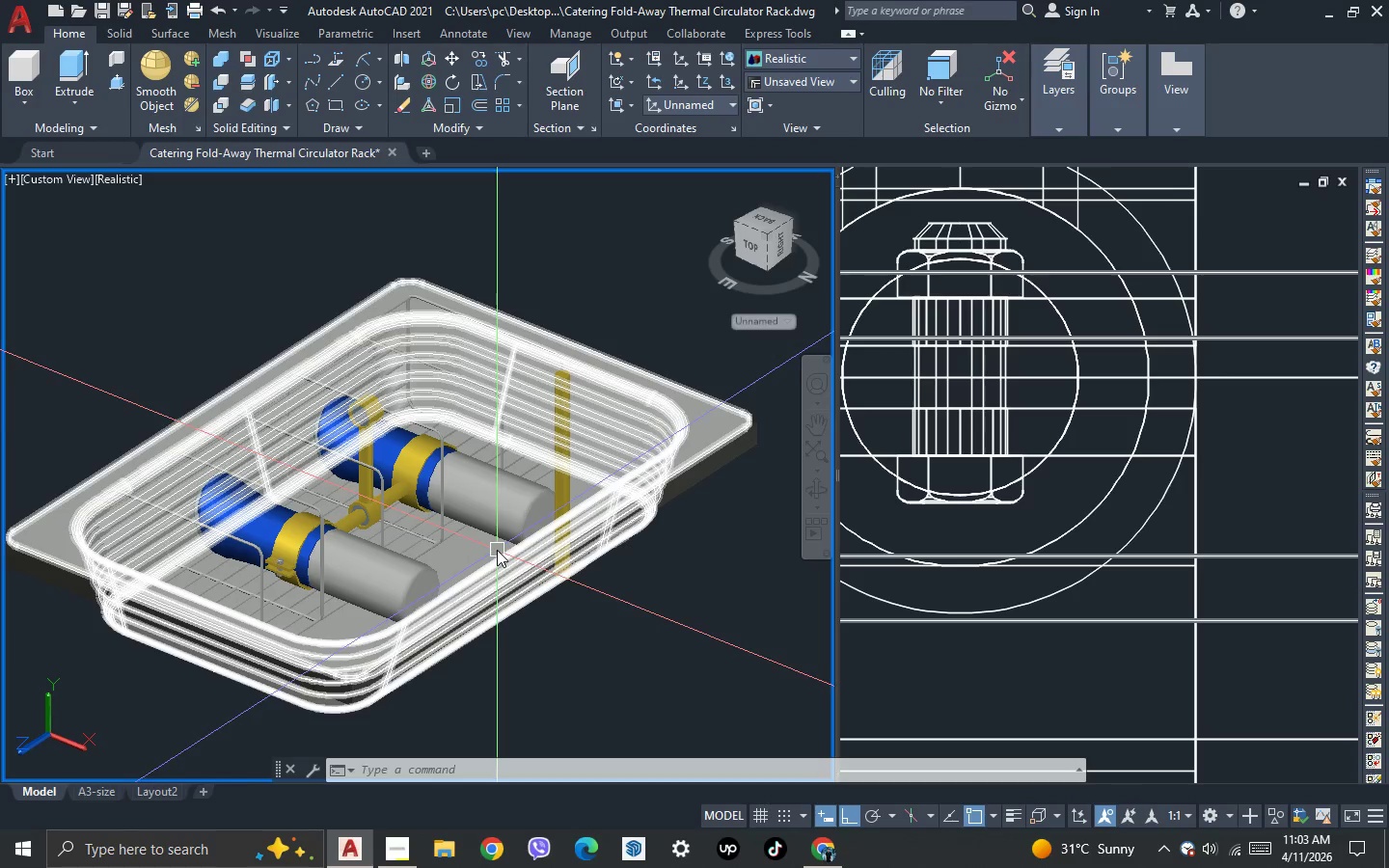 
key(3)
 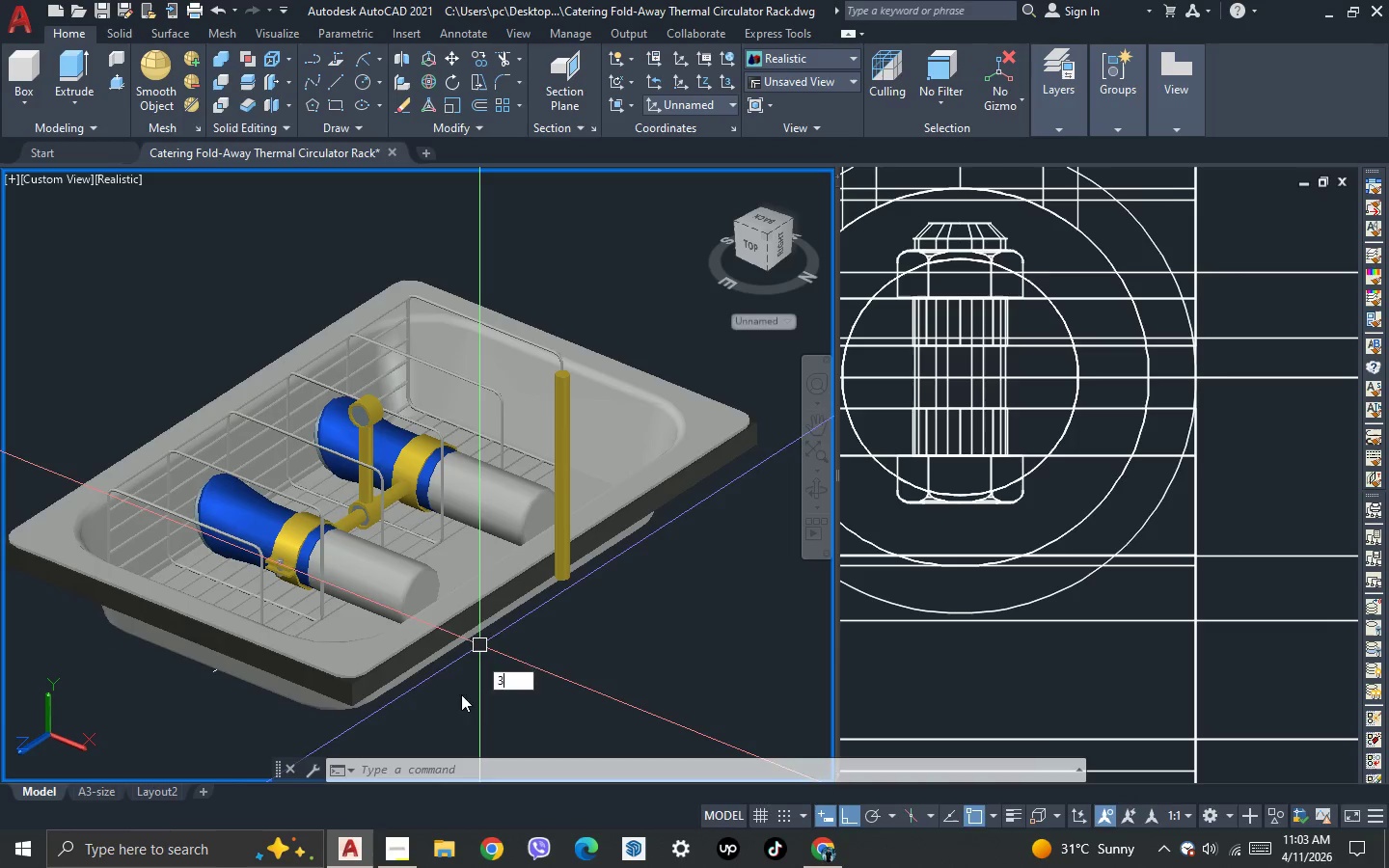 
key(Space)
 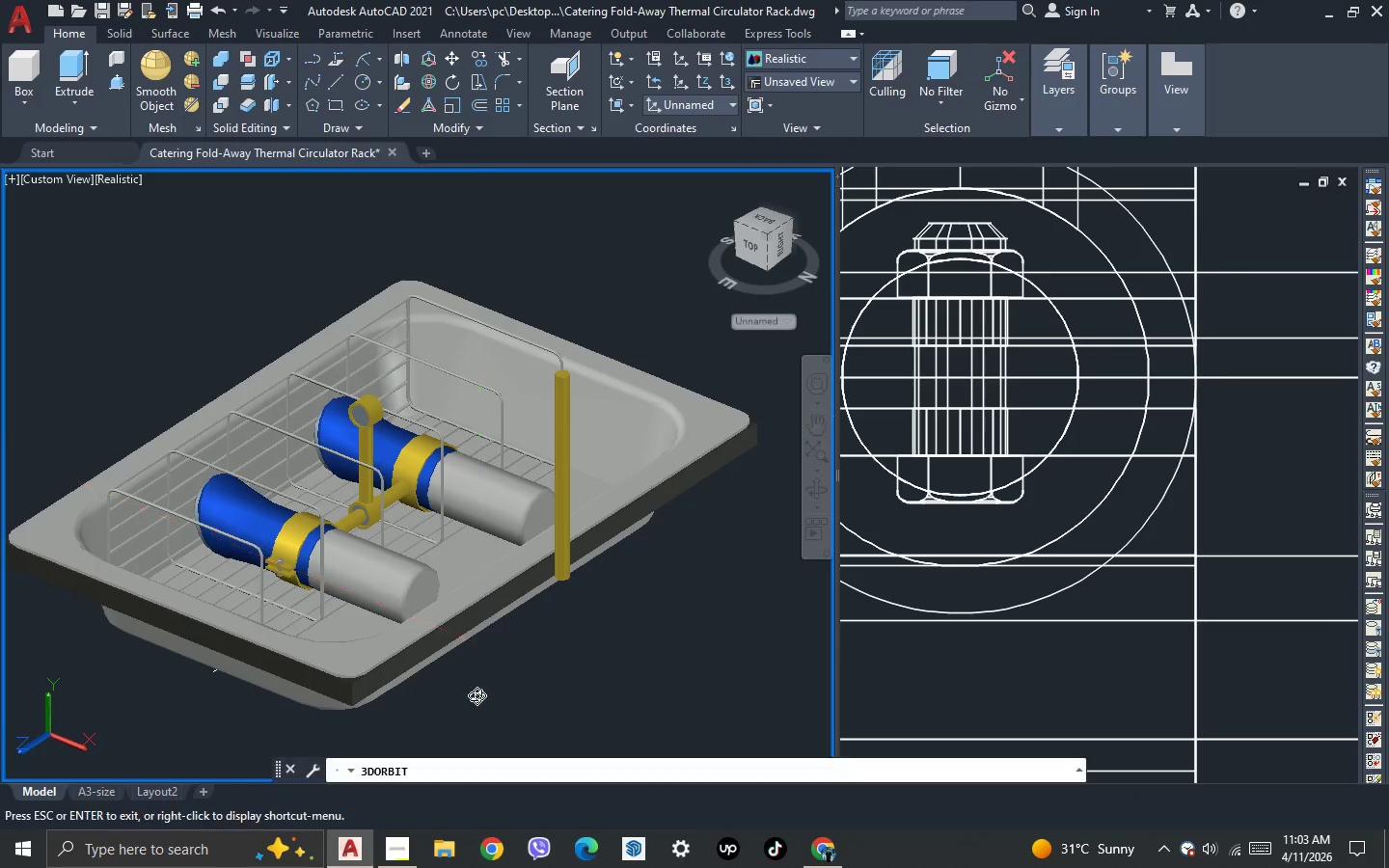 
left_click_drag(start_coordinate=[462, 695], to_coordinate=[626, 706])
 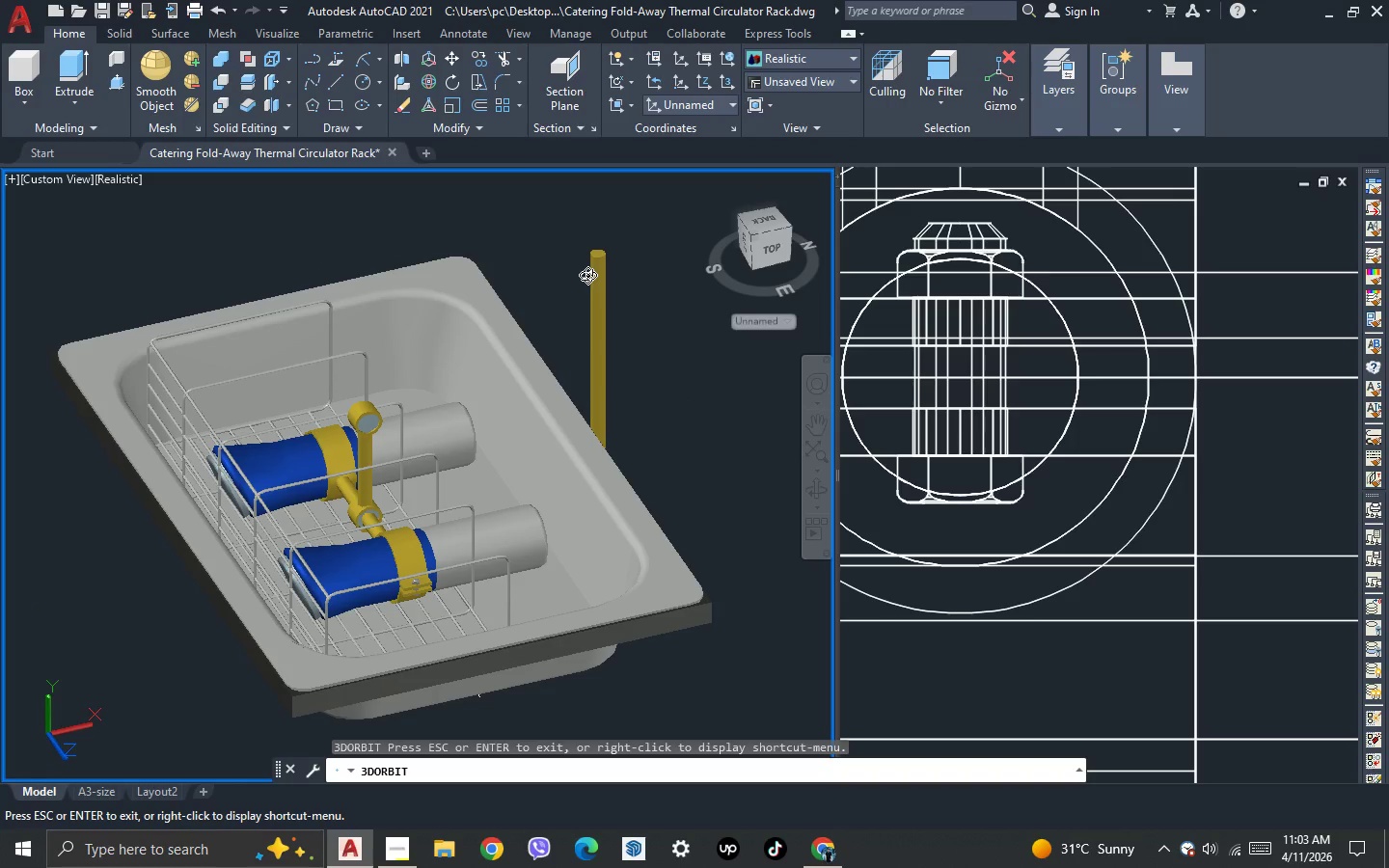 
wait(8.52)
 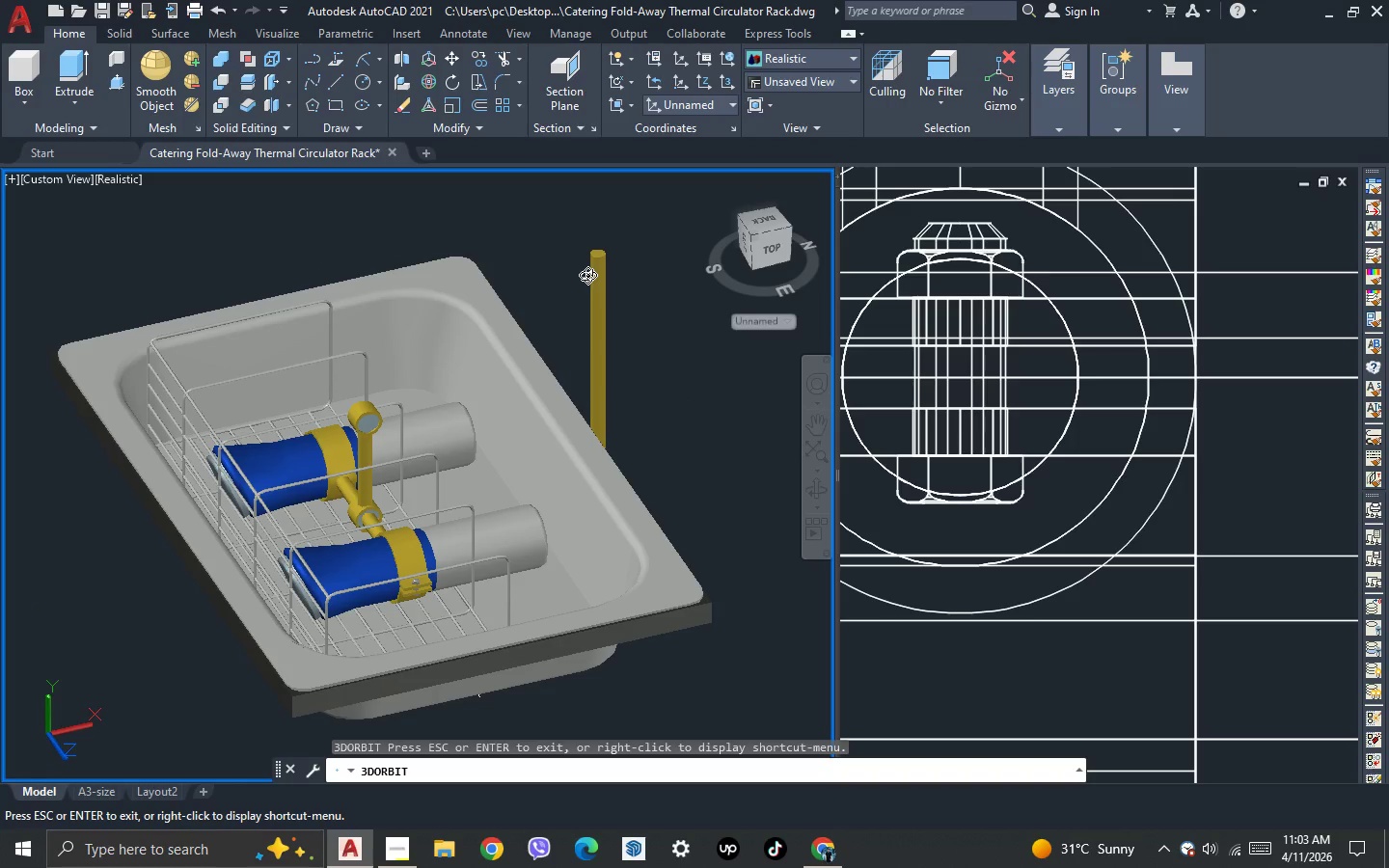 
left_click_drag(start_coordinate=[651, 428], to_coordinate=[486, 437])
 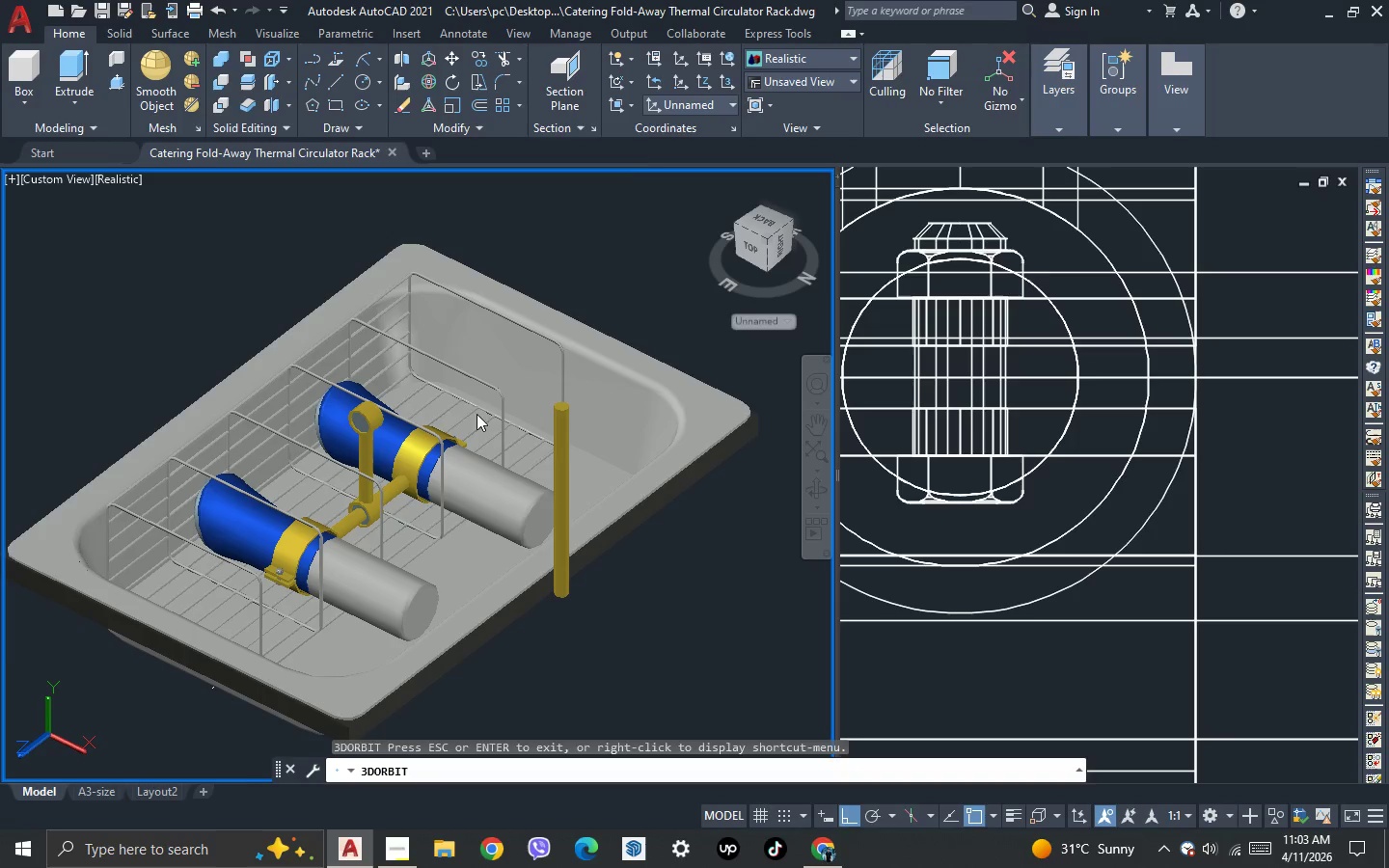 
key(Escape)
 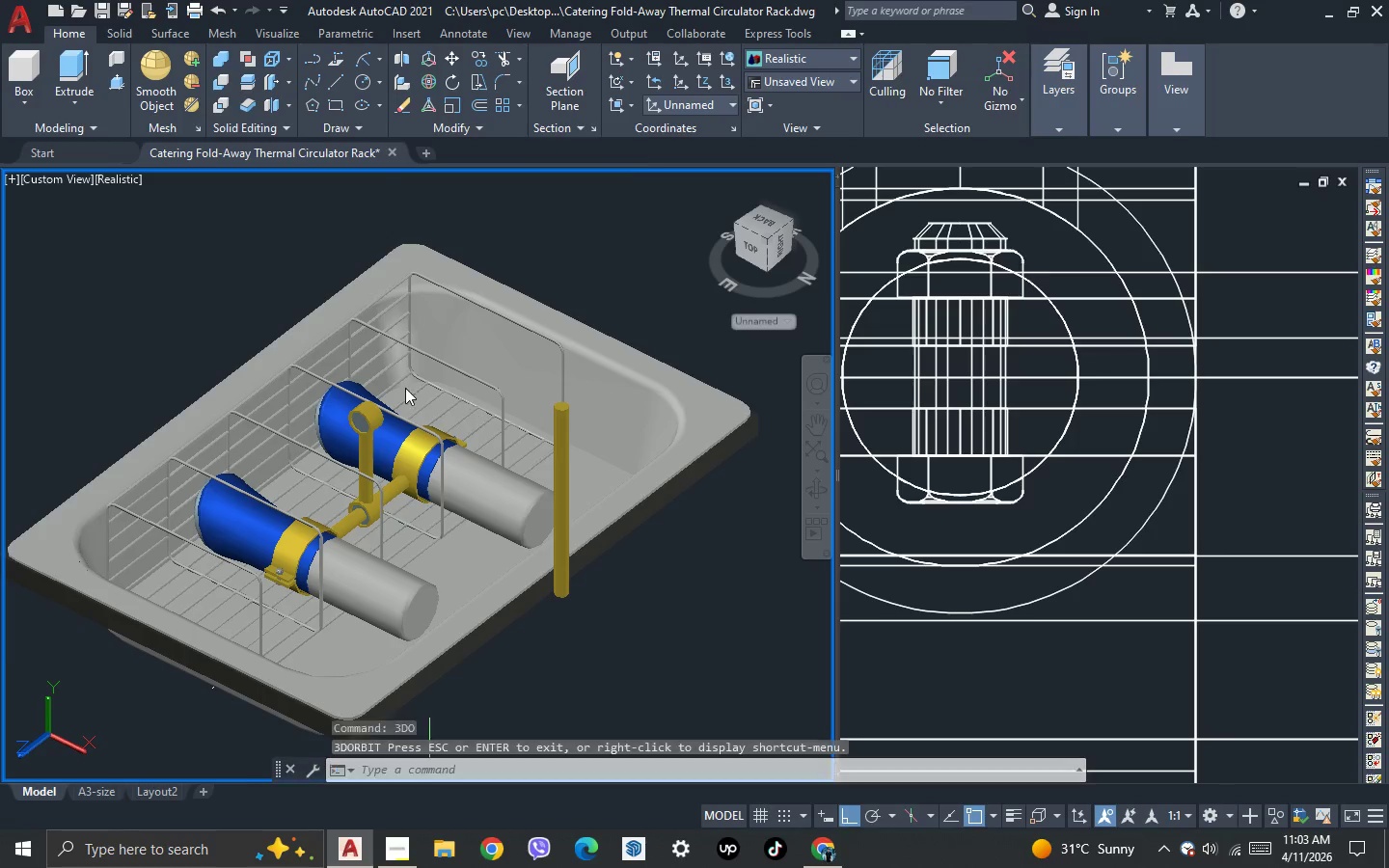 
key(Escape)
 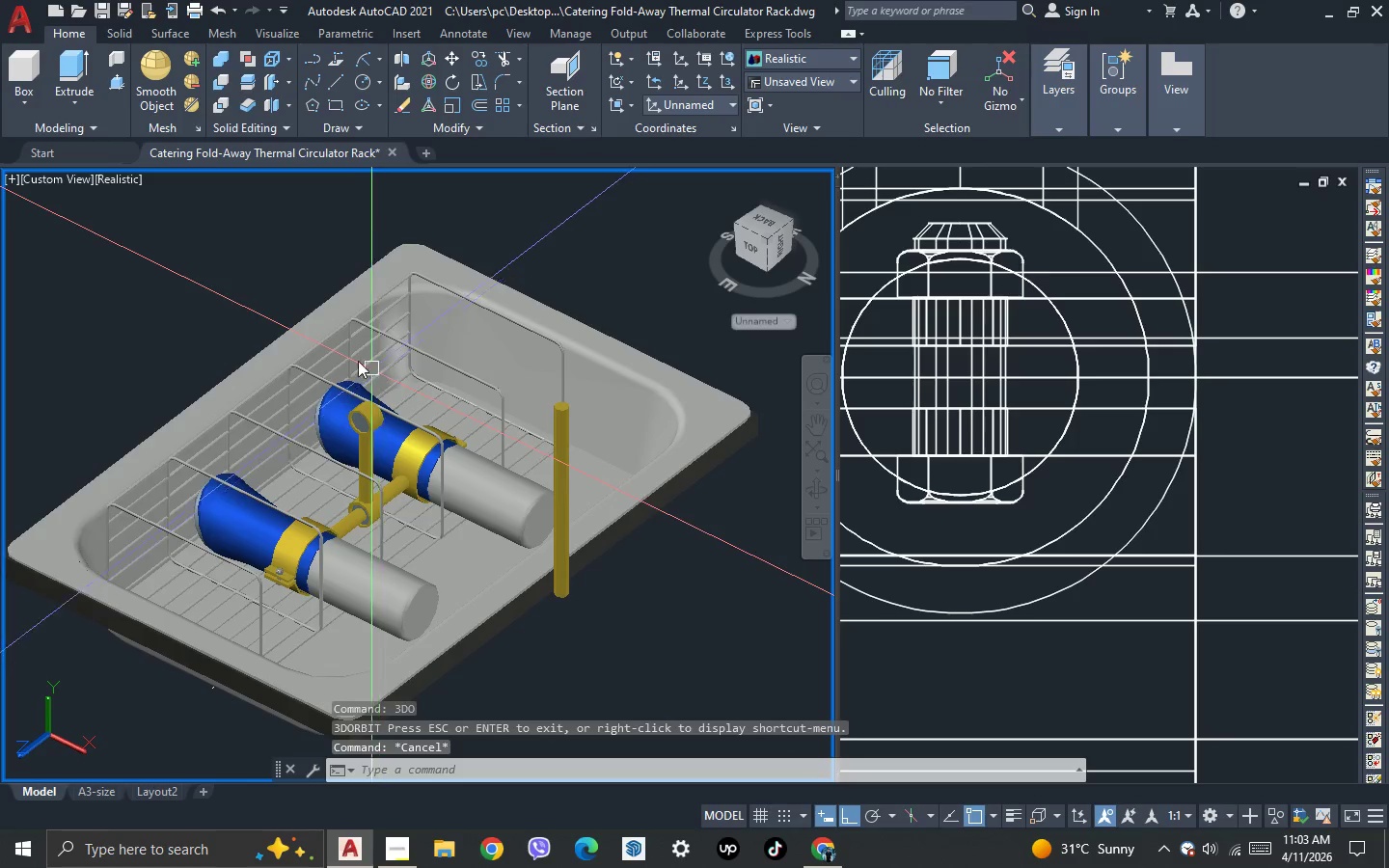 
scroll: coordinate [334, 420], scroll_direction: none, amount: 0.0
 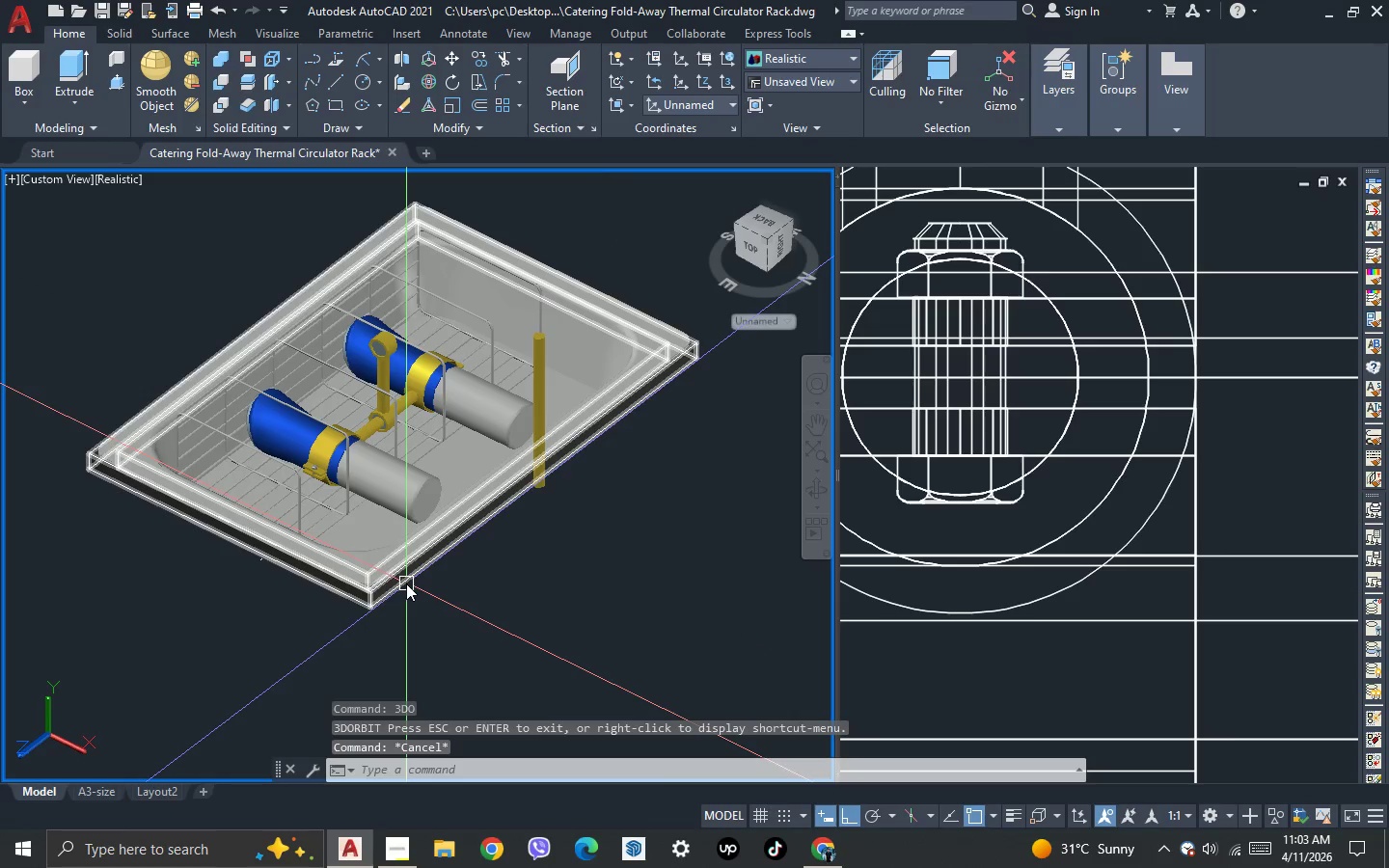 
key(3)
 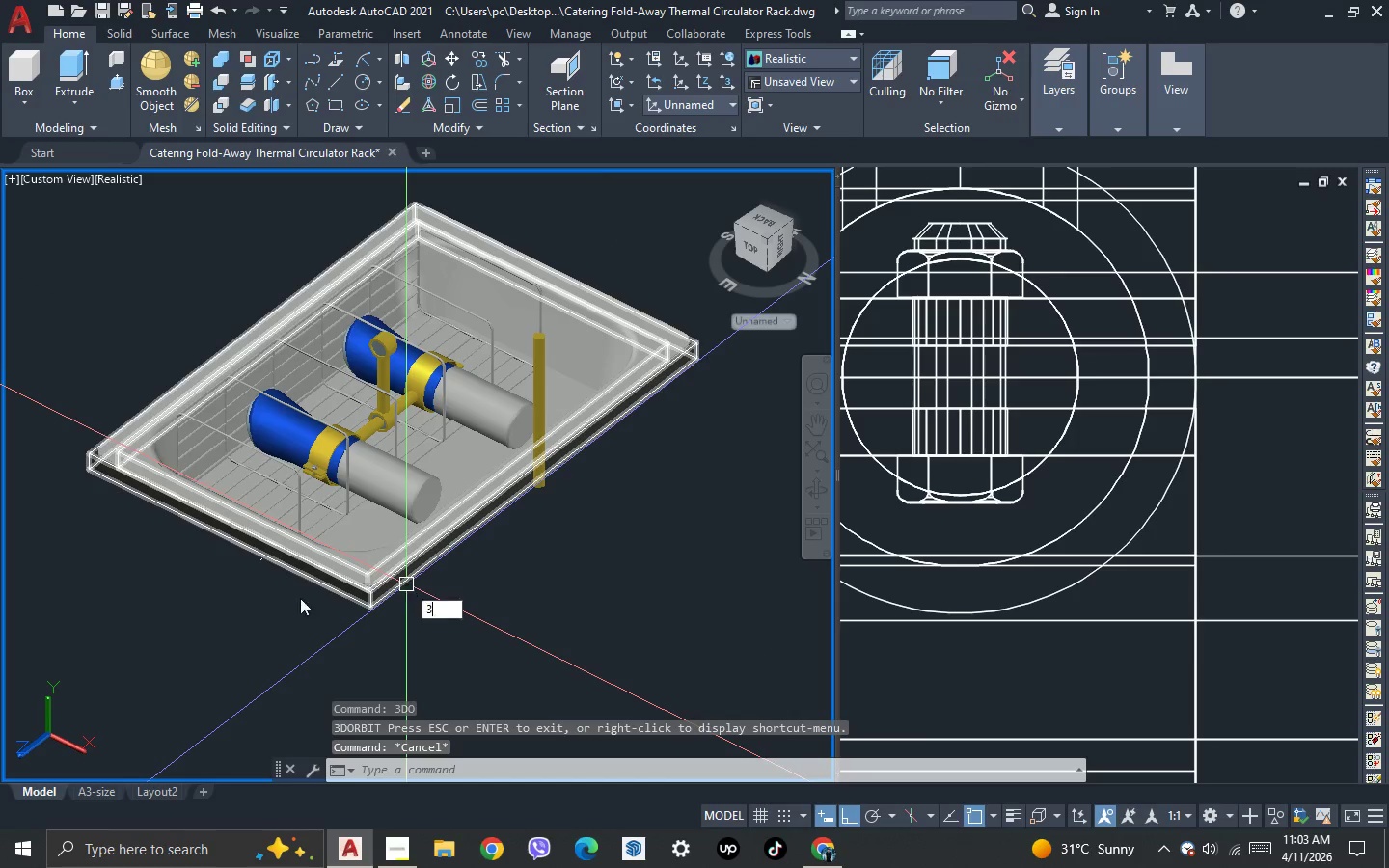 
key(Space)
 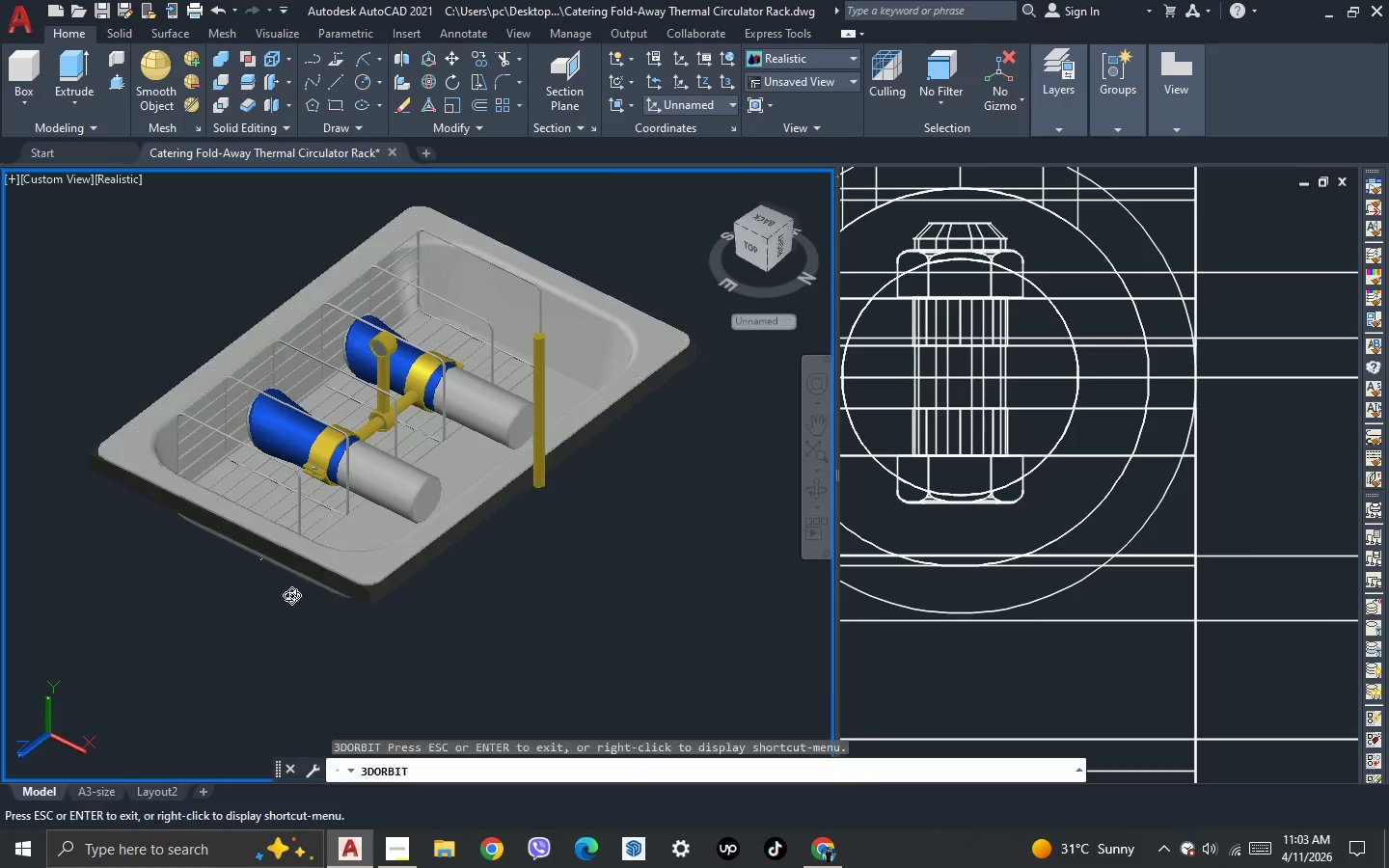 
left_click_drag(start_coordinate=[291, 595], to_coordinate=[286, 616])
 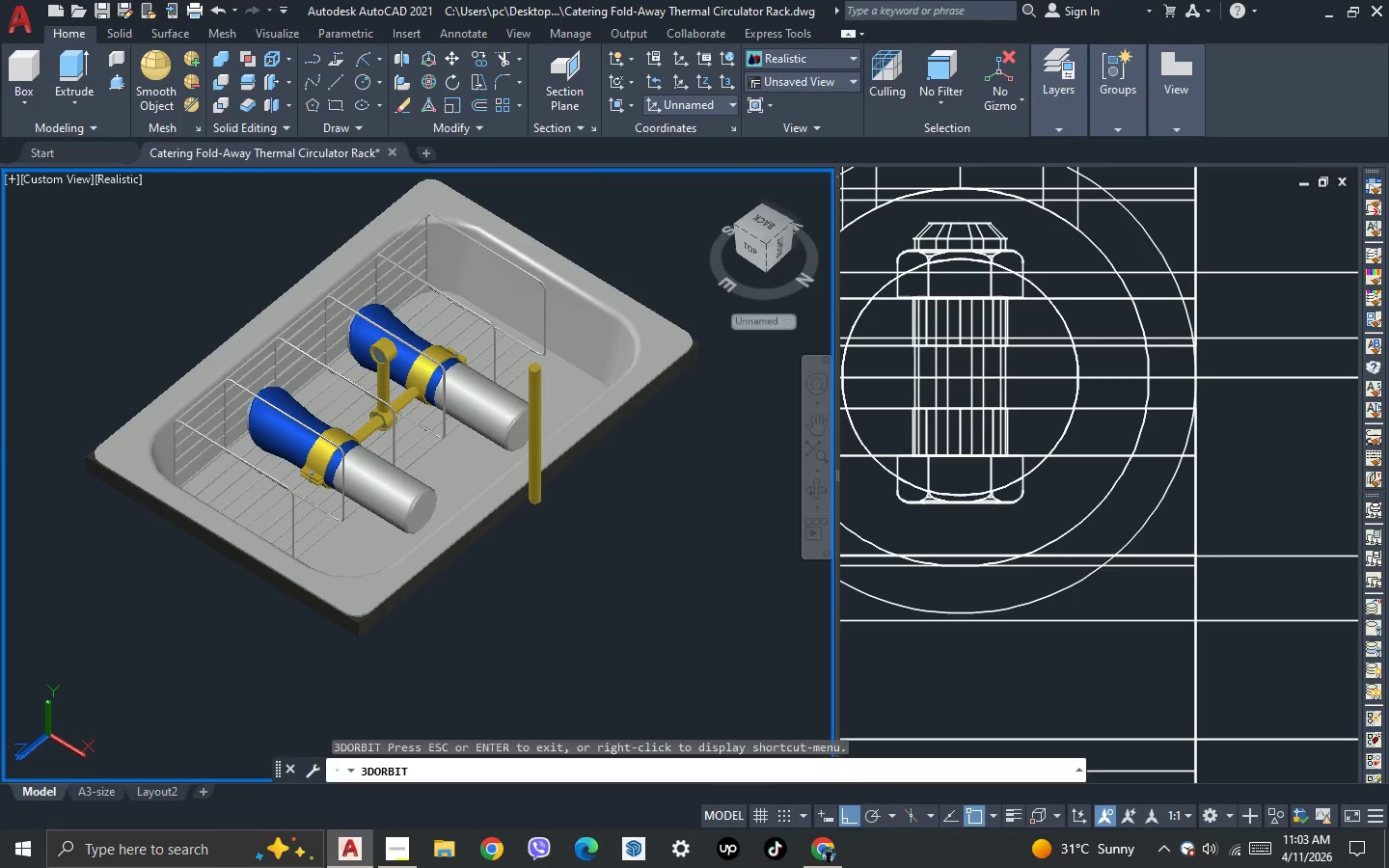 
key(Escape)
 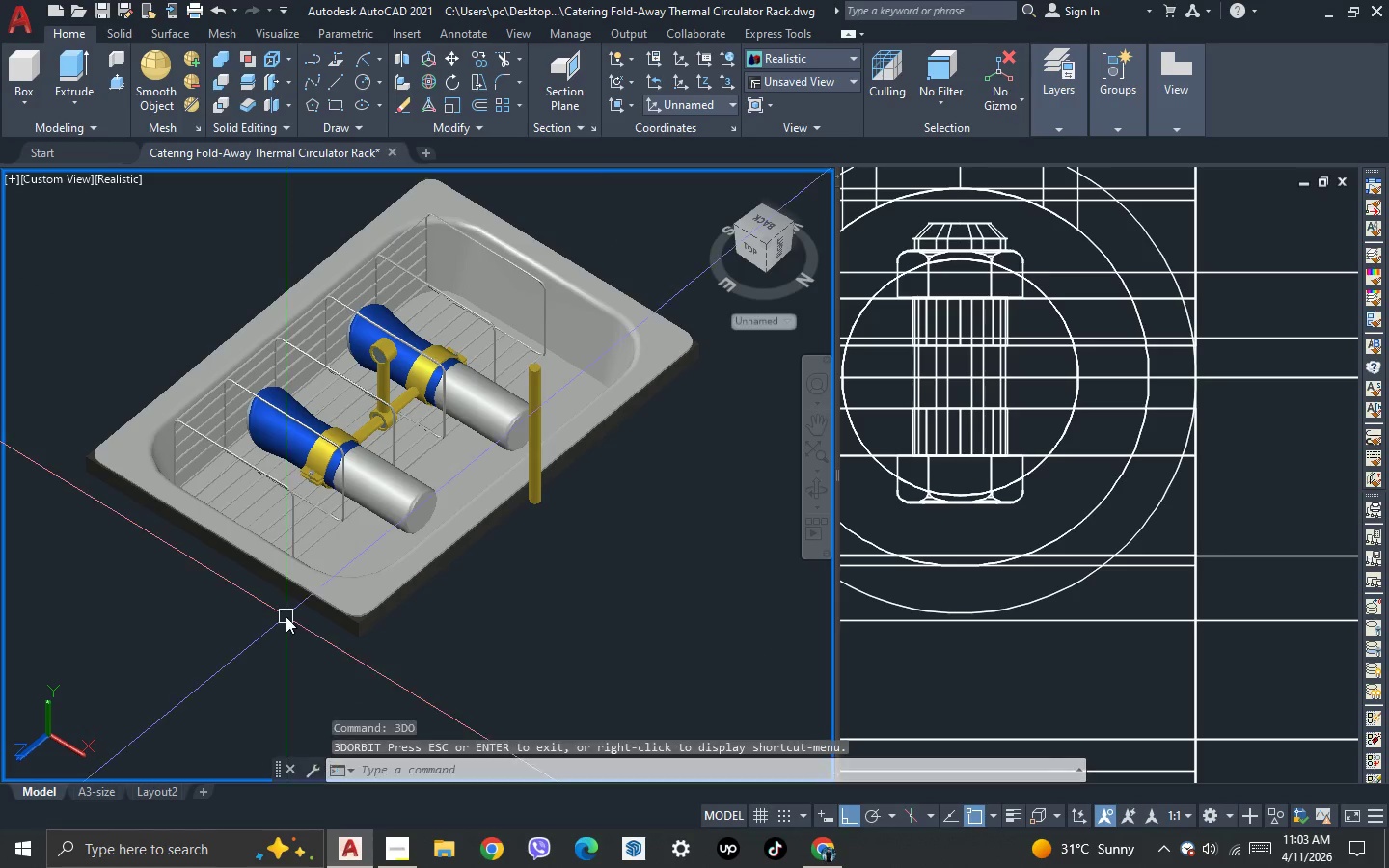 
key(Escape)
 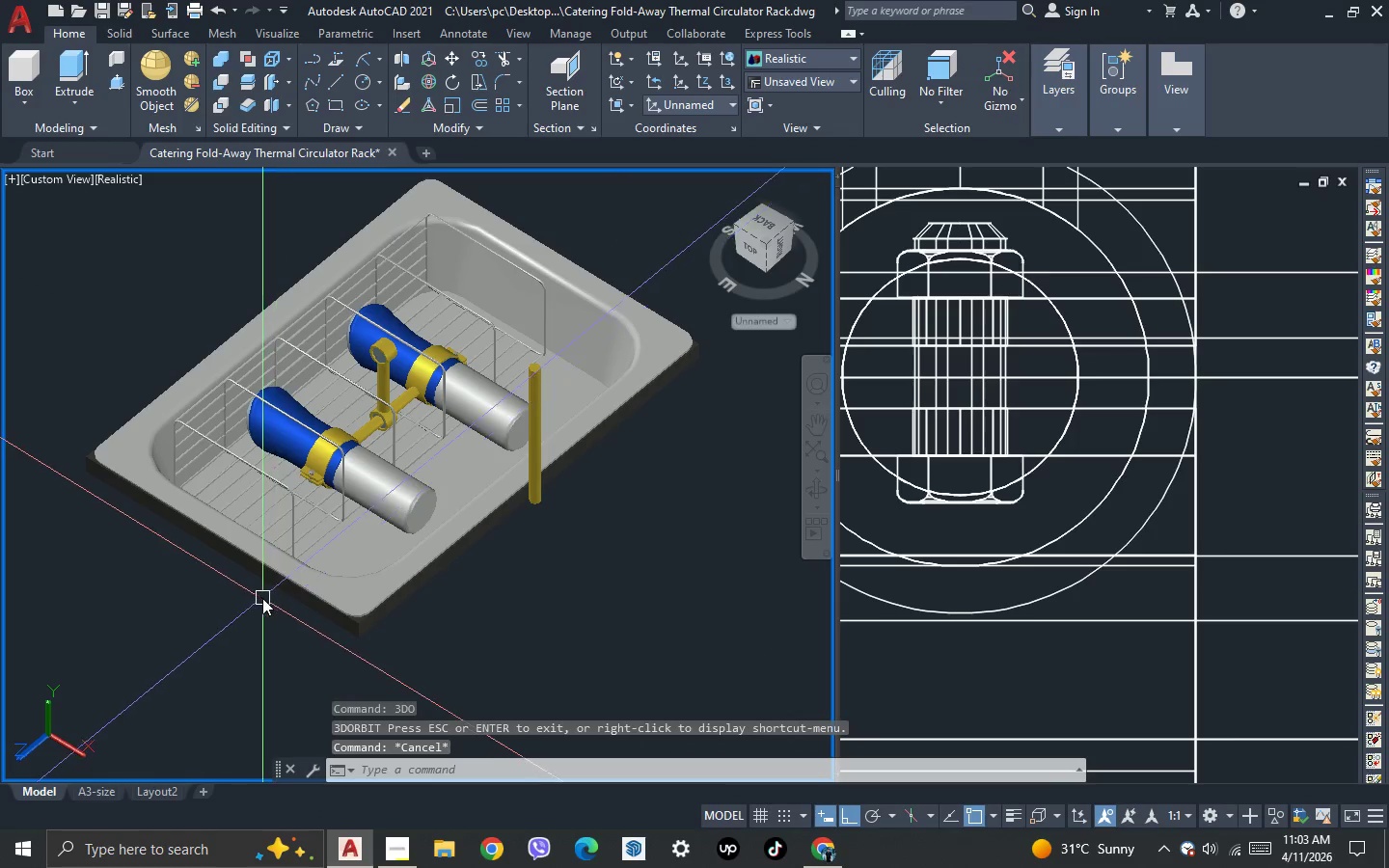 
key(Control+S)
 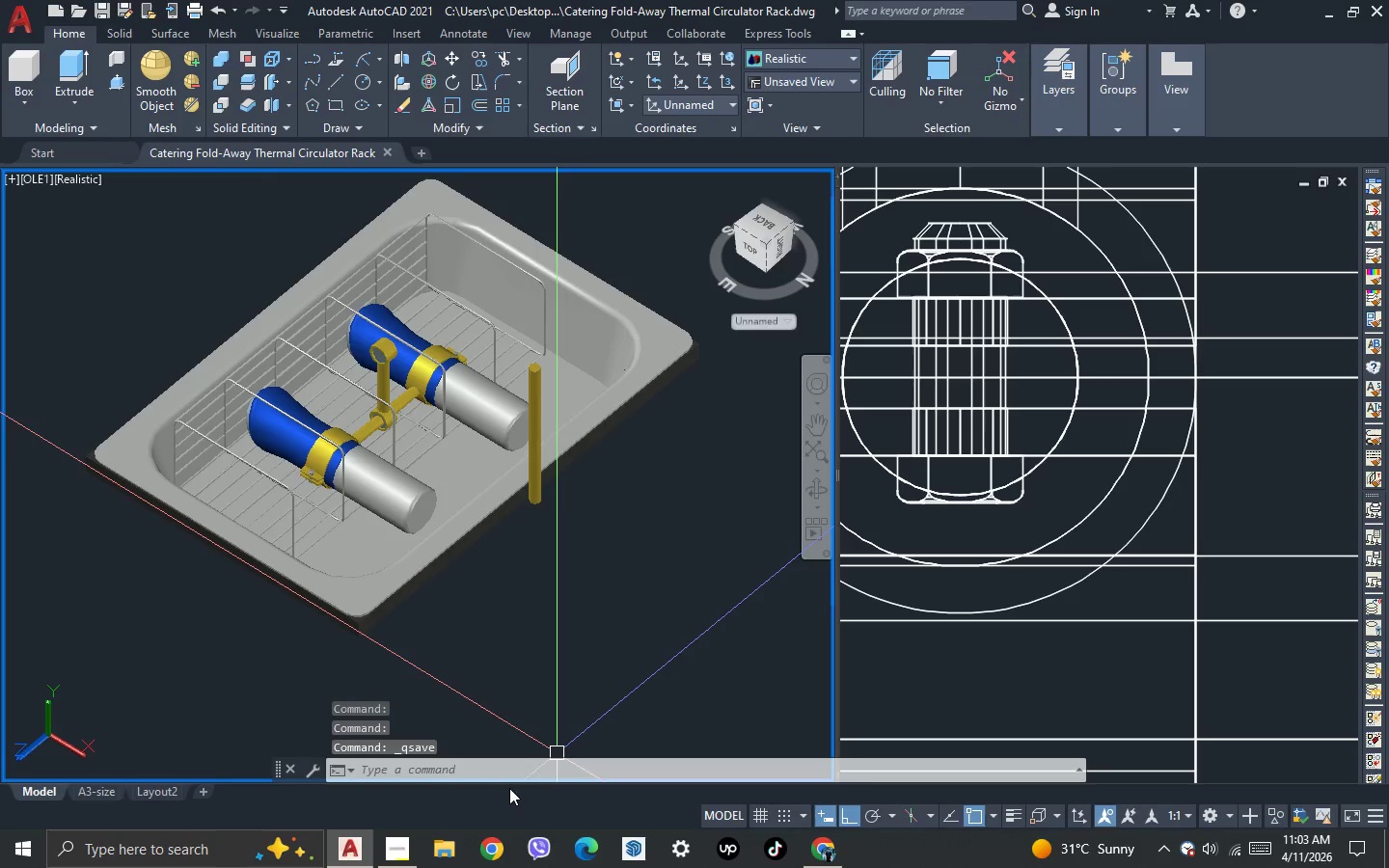 
left_click([407, 844])